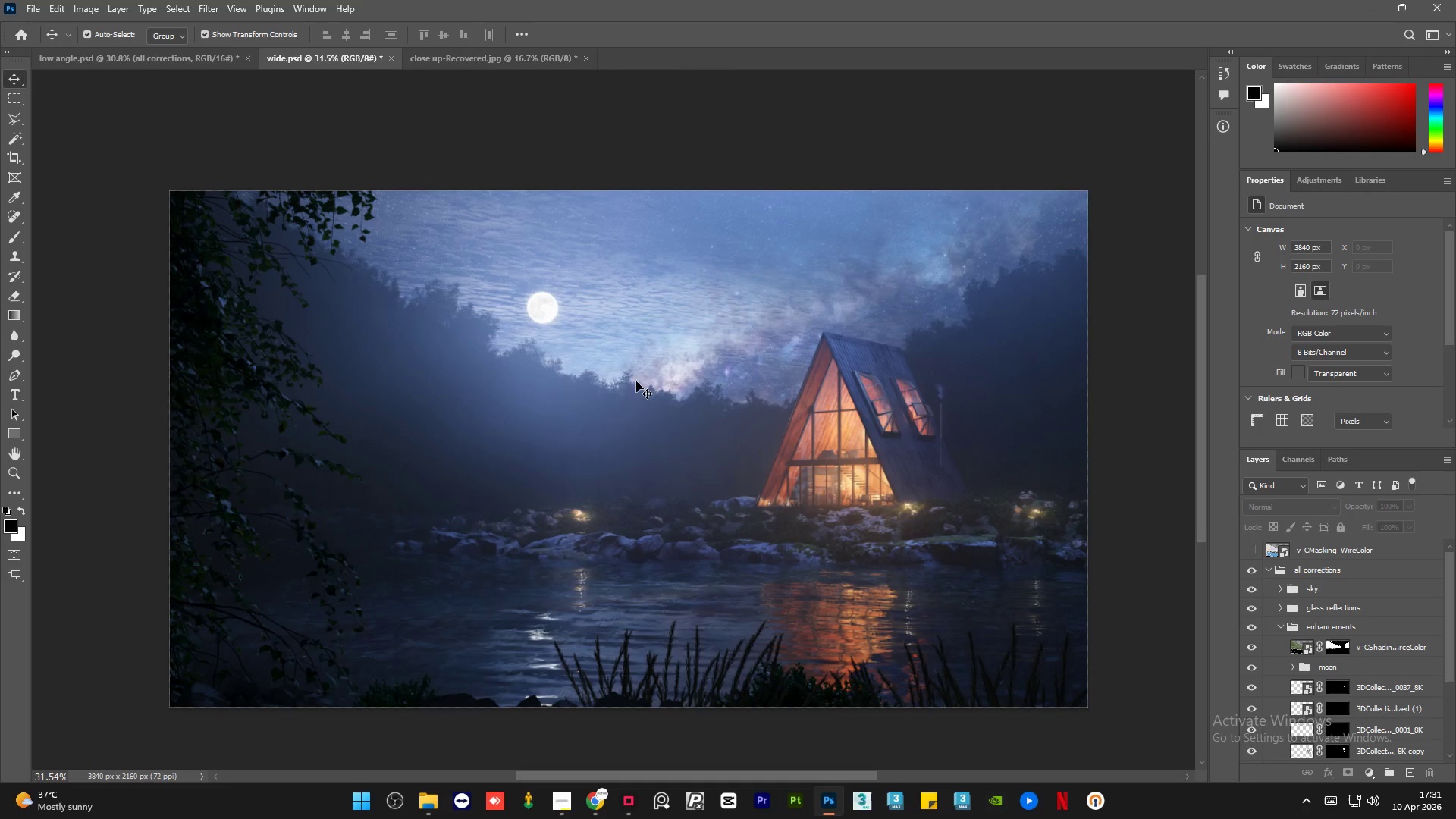 
hold_key(key=AltLeft, duration=1.5)
 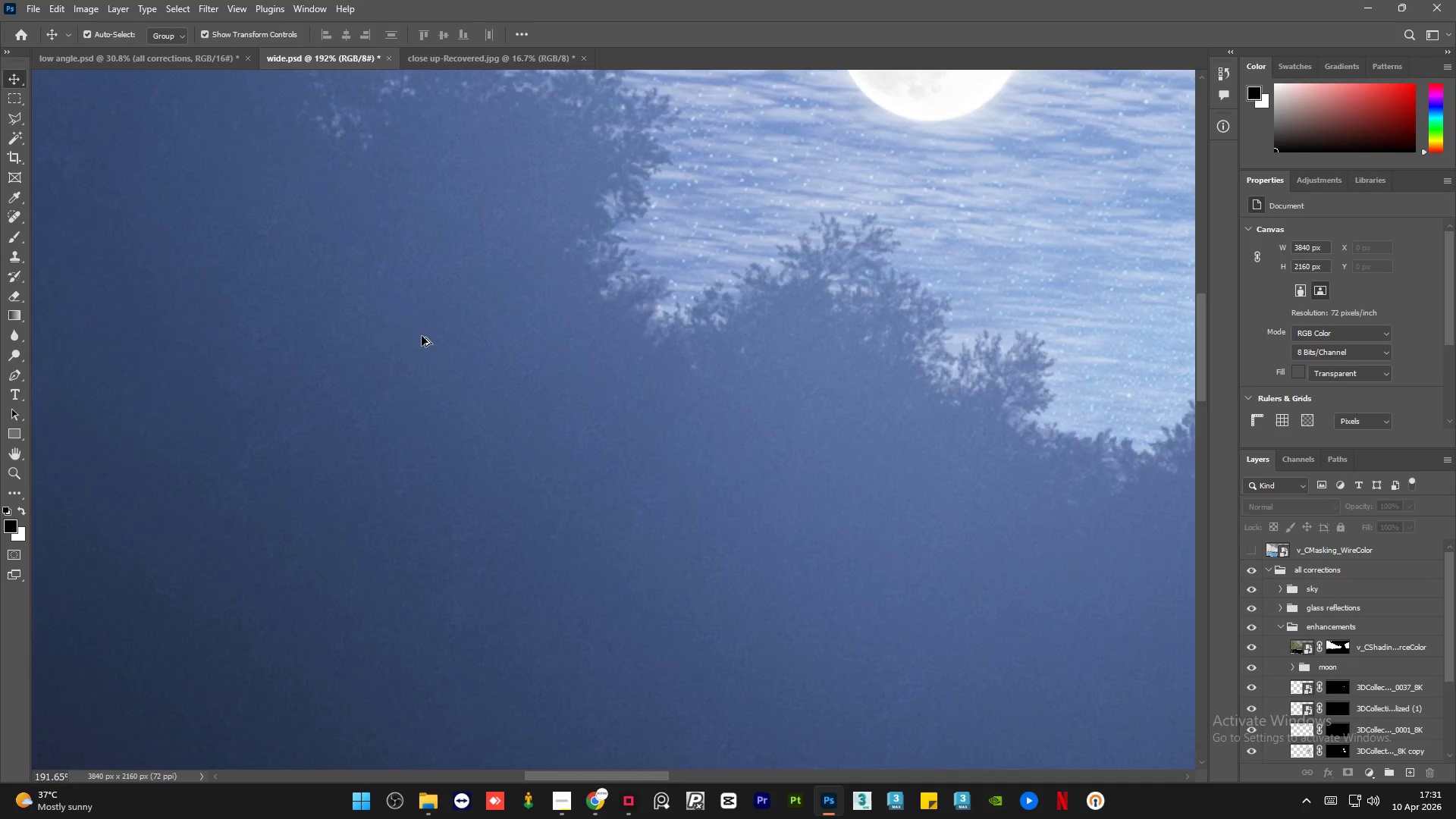 
hold_key(key=AltLeft, duration=1.52)
 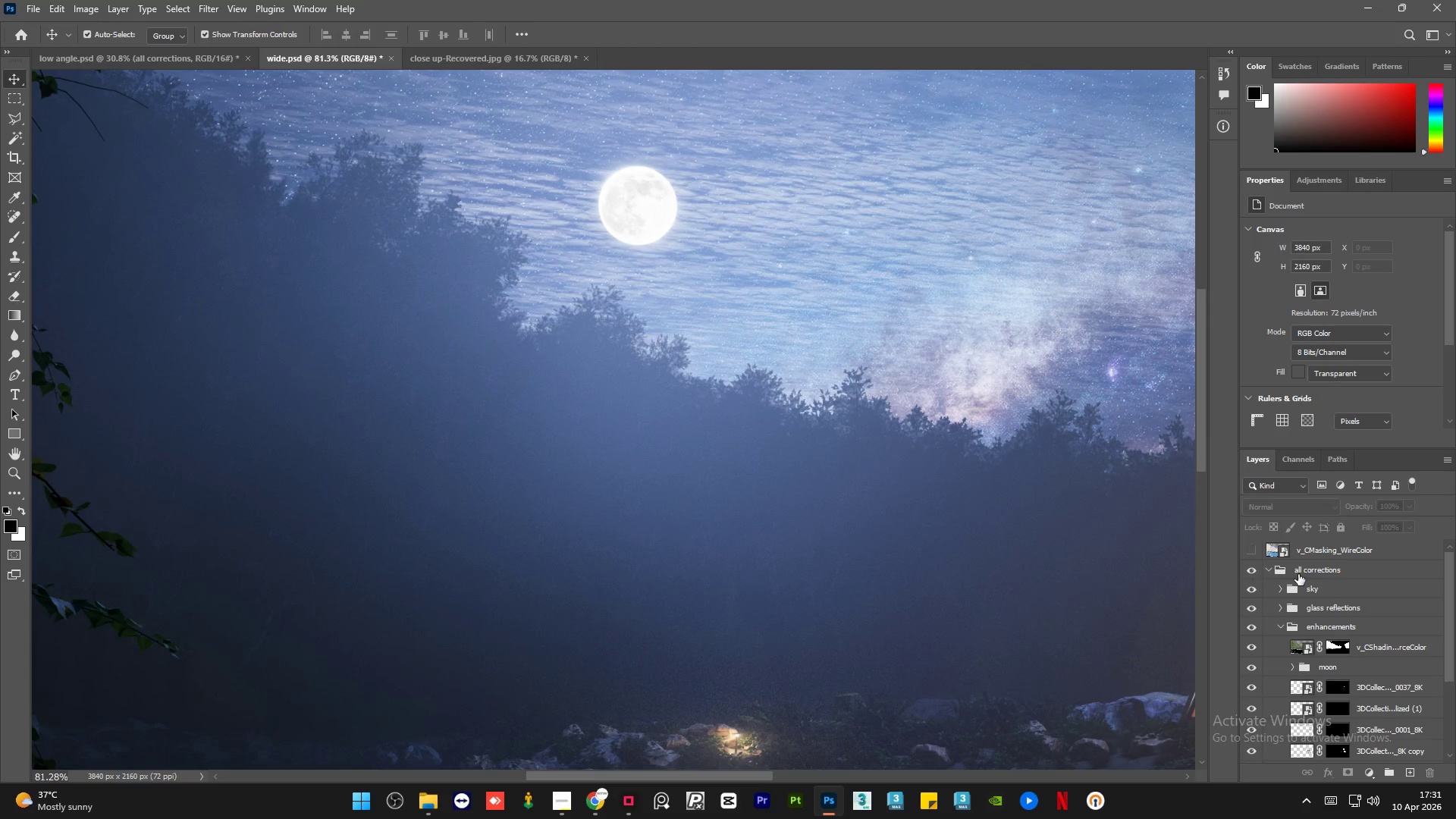 
scroll: coordinate [422, 336], scroll_direction: up, amount: 21.0
 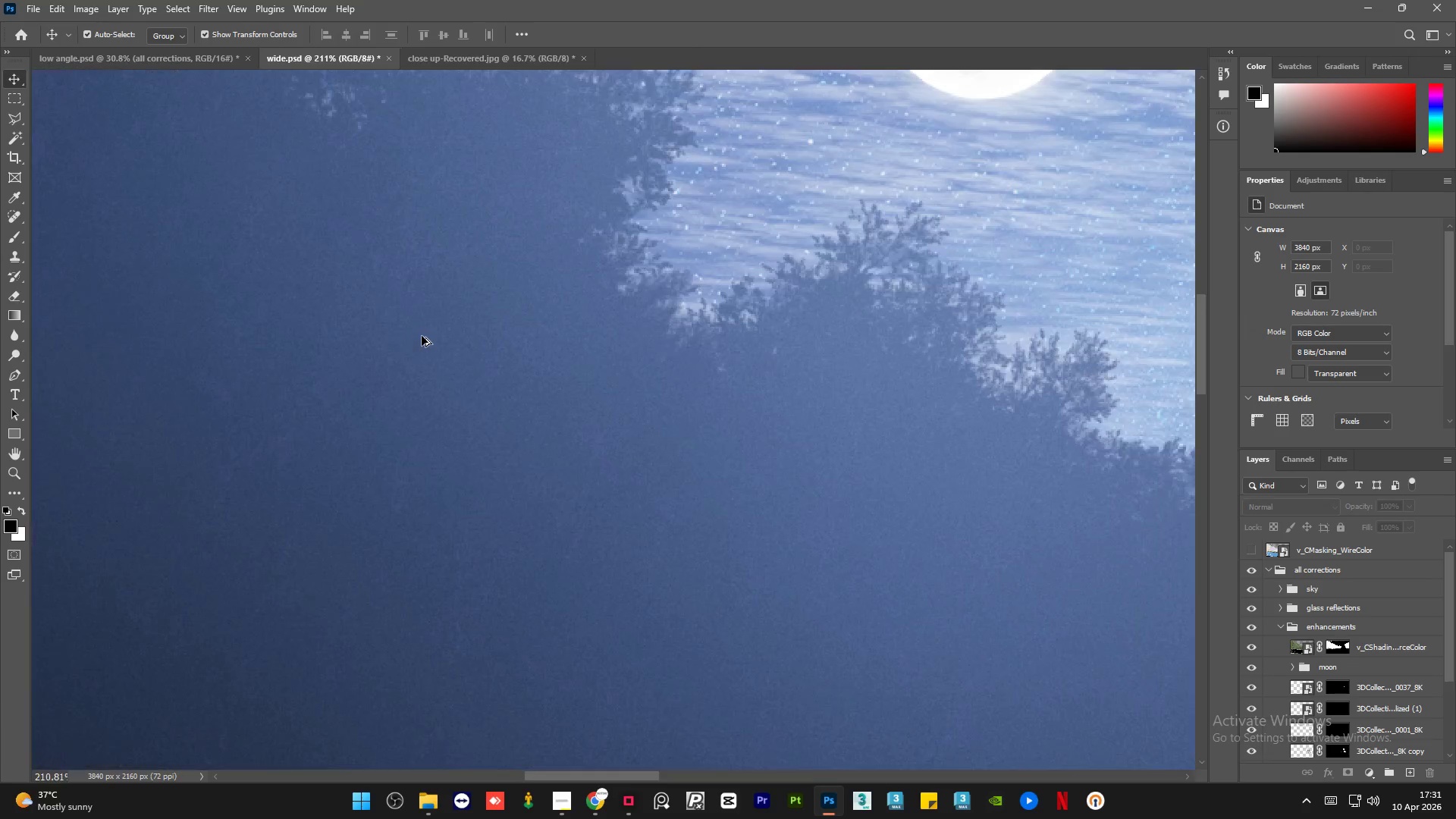 
key(Alt+AltLeft)
 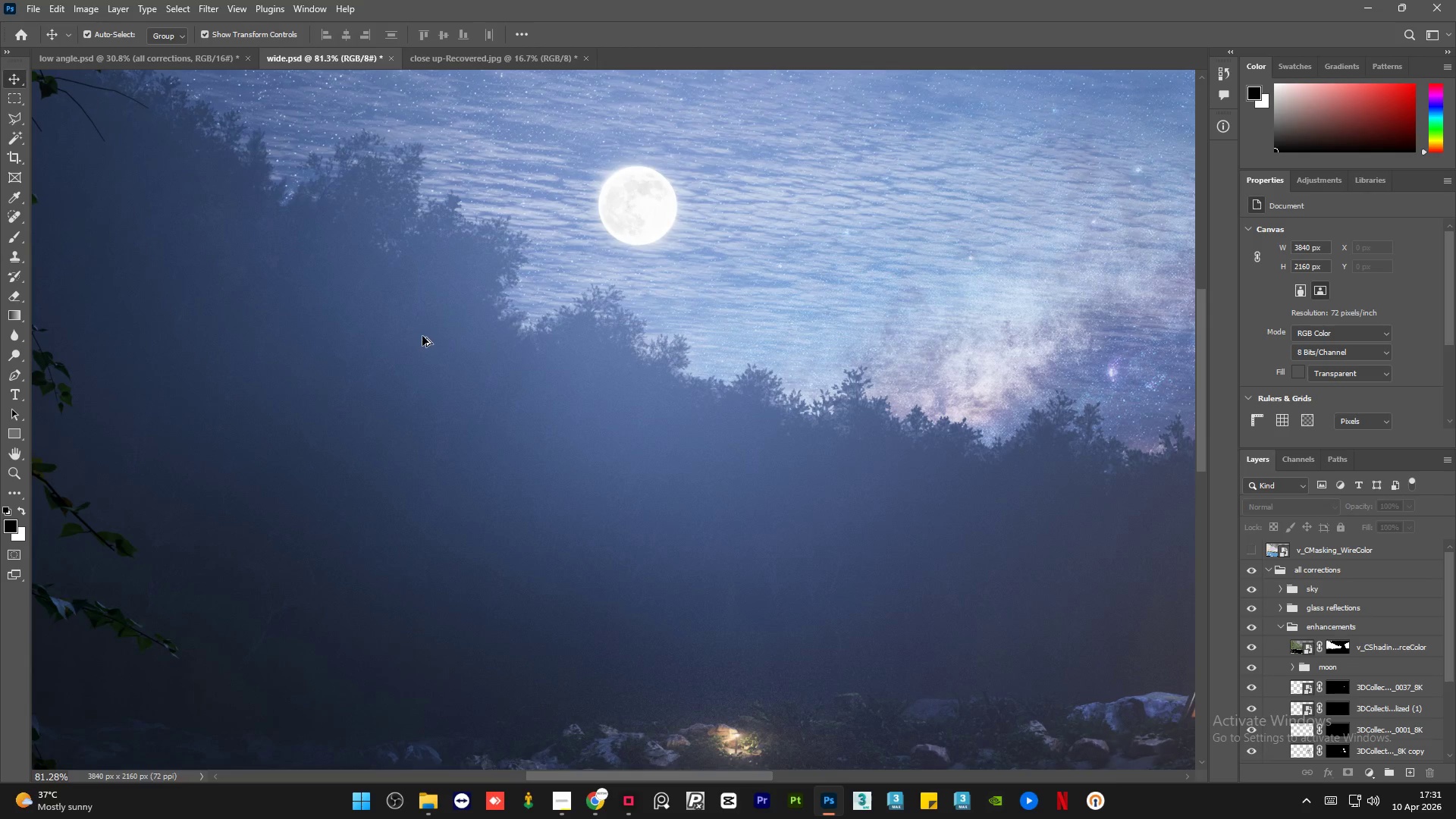 
key(Alt+AltLeft)
 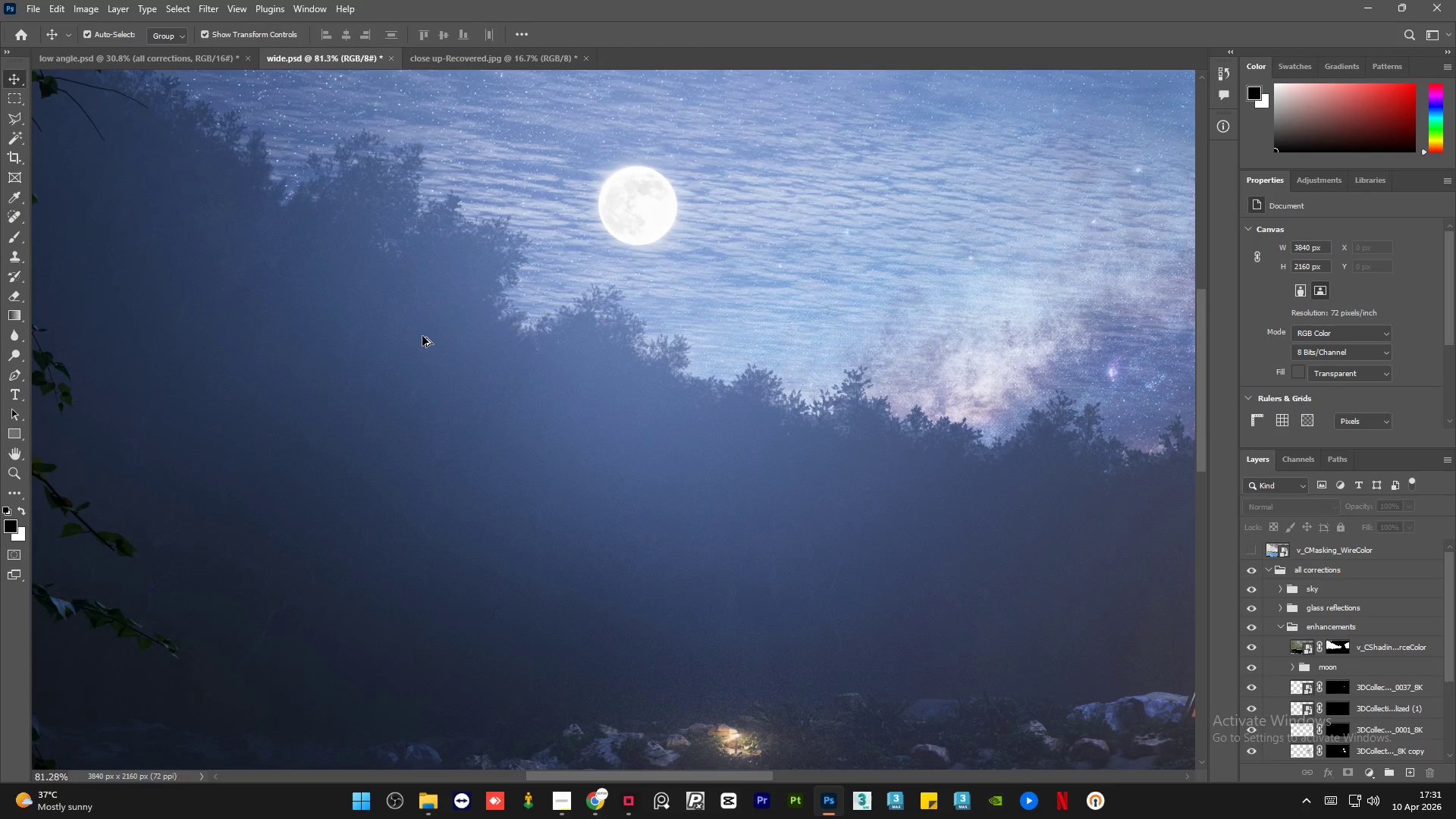 
key(Alt+AltLeft)
 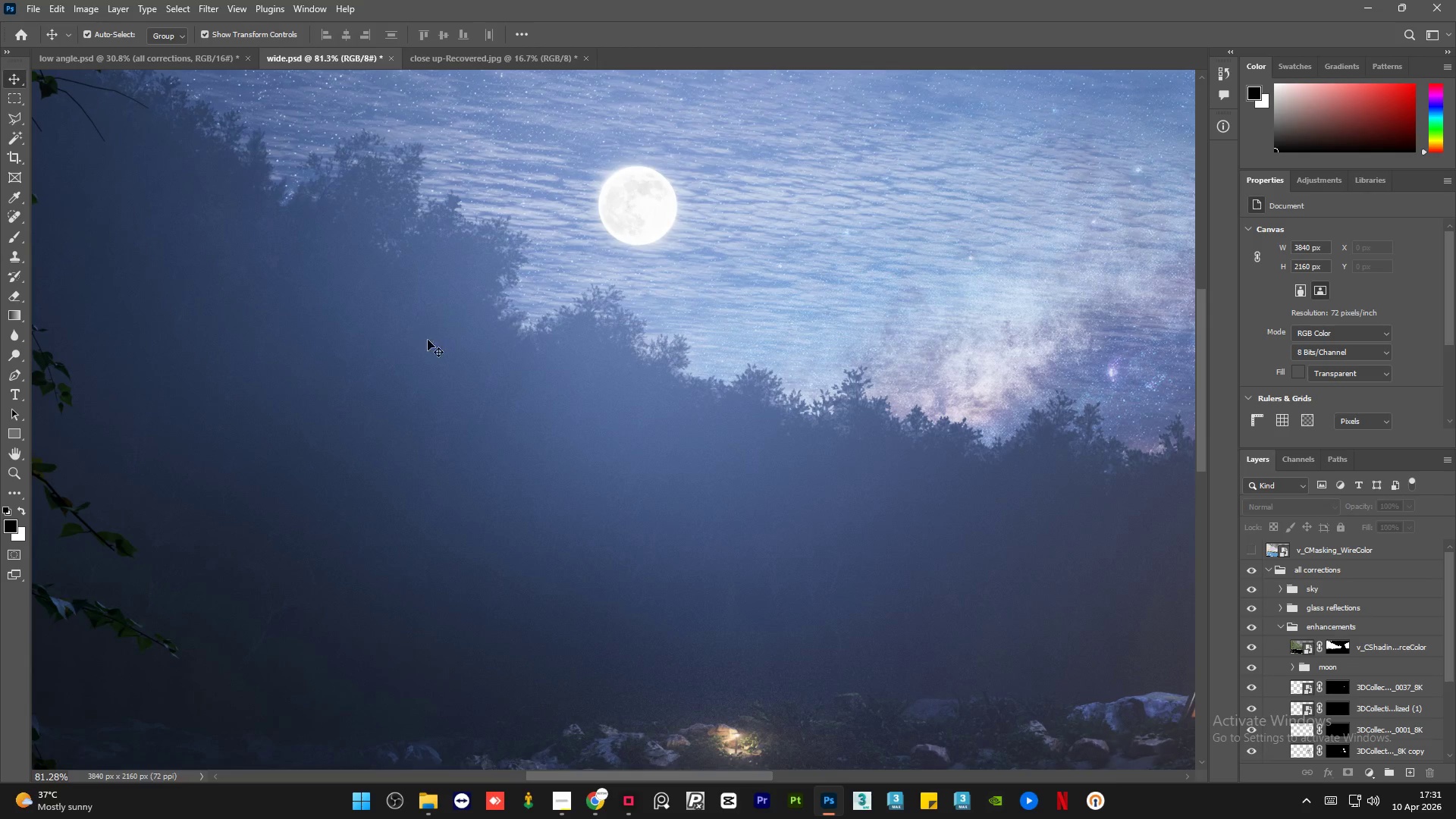 
key(Alt+AltLeft)
 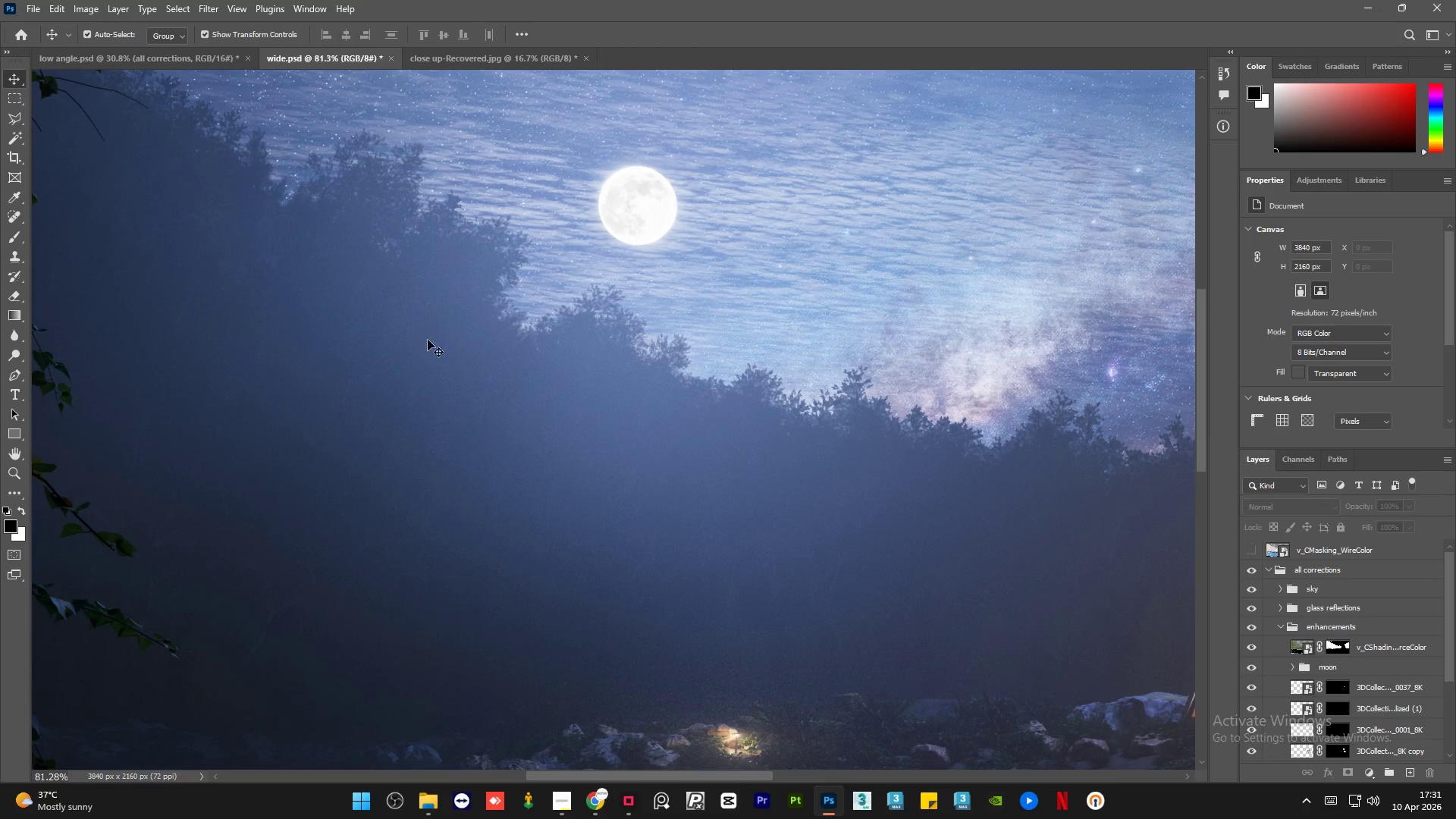 
key(Alt+AltLeft)
 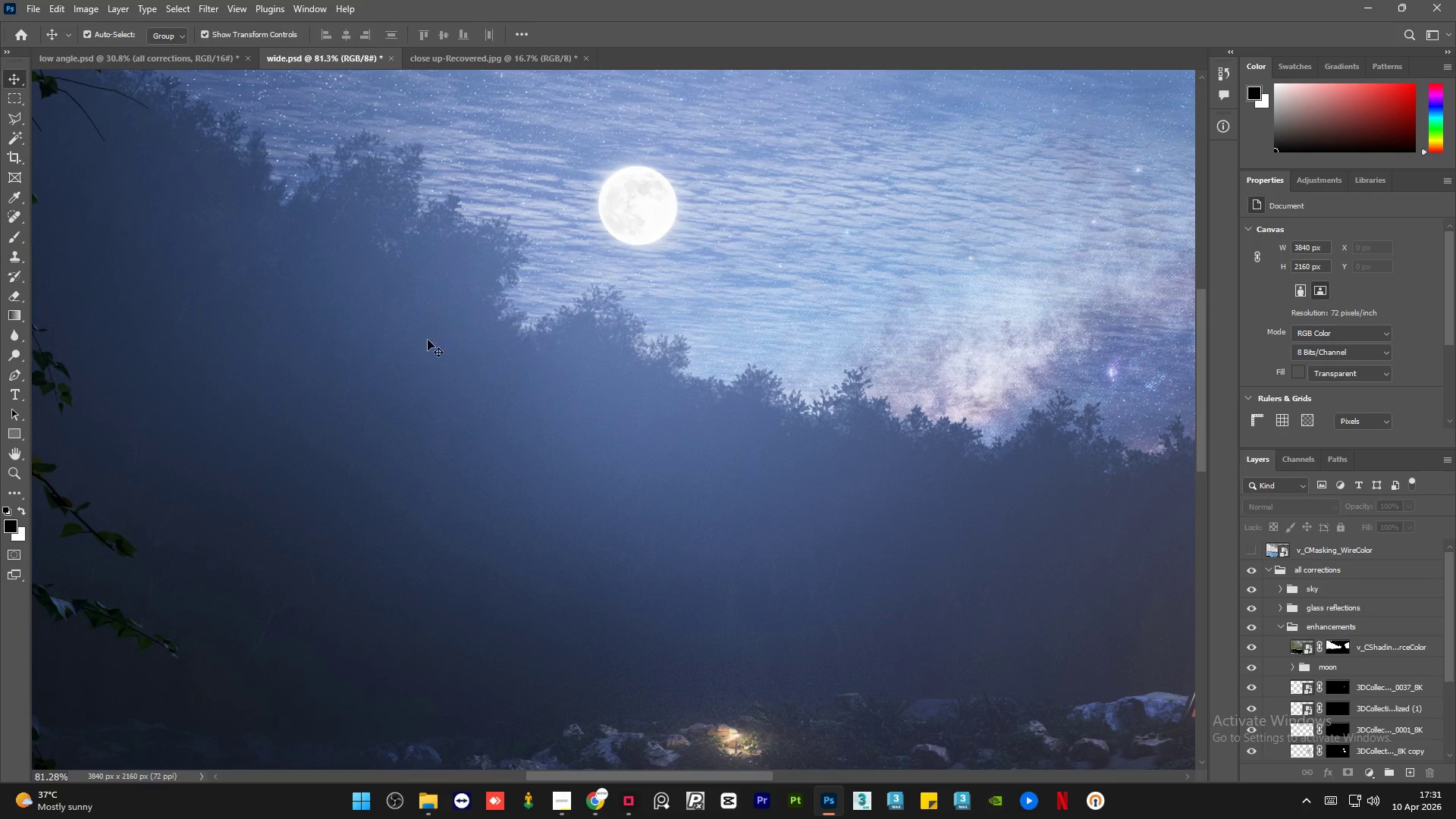 
key(Alt+AltLeft)
 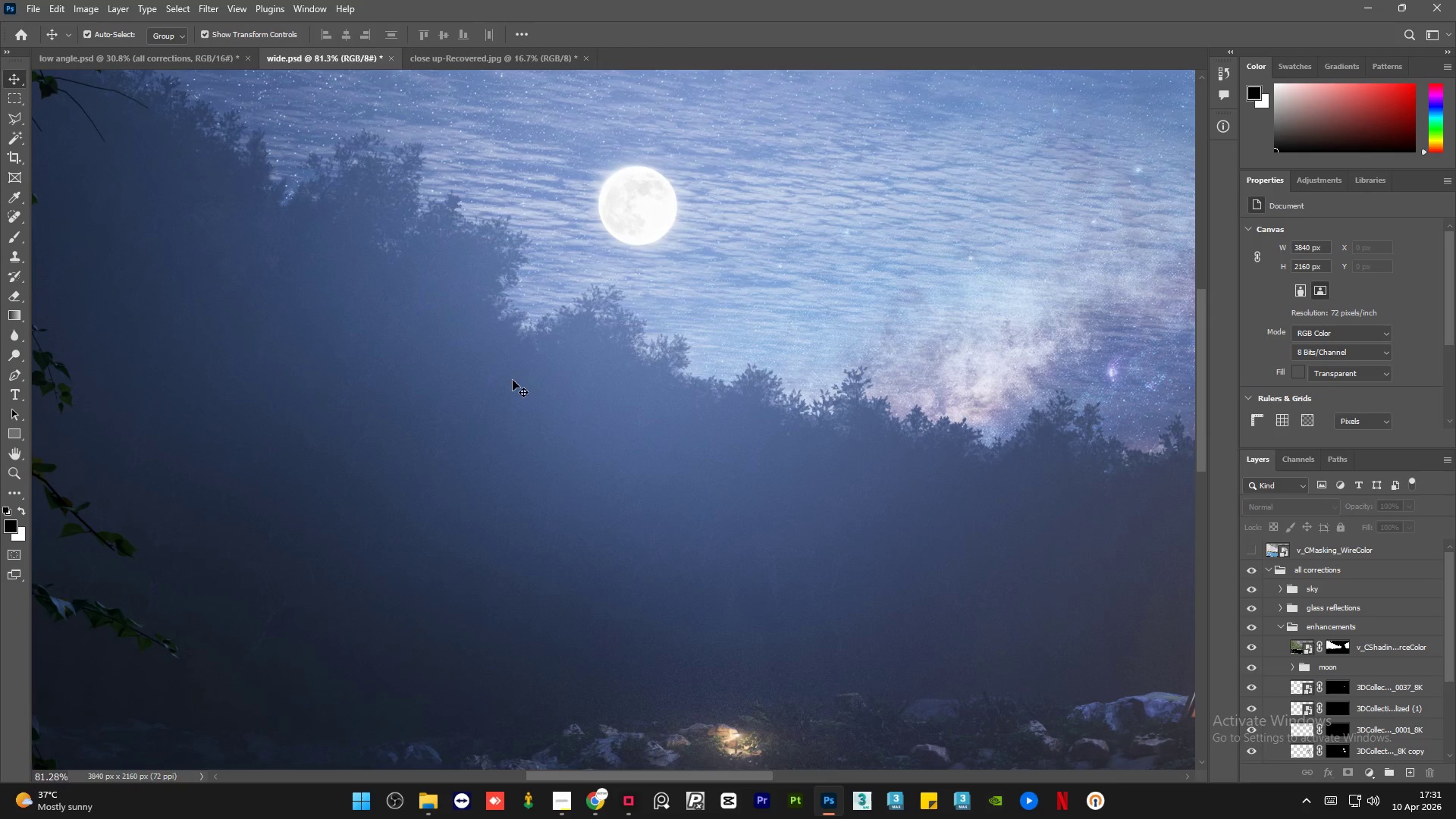 
key(Alt+AltLeft)
 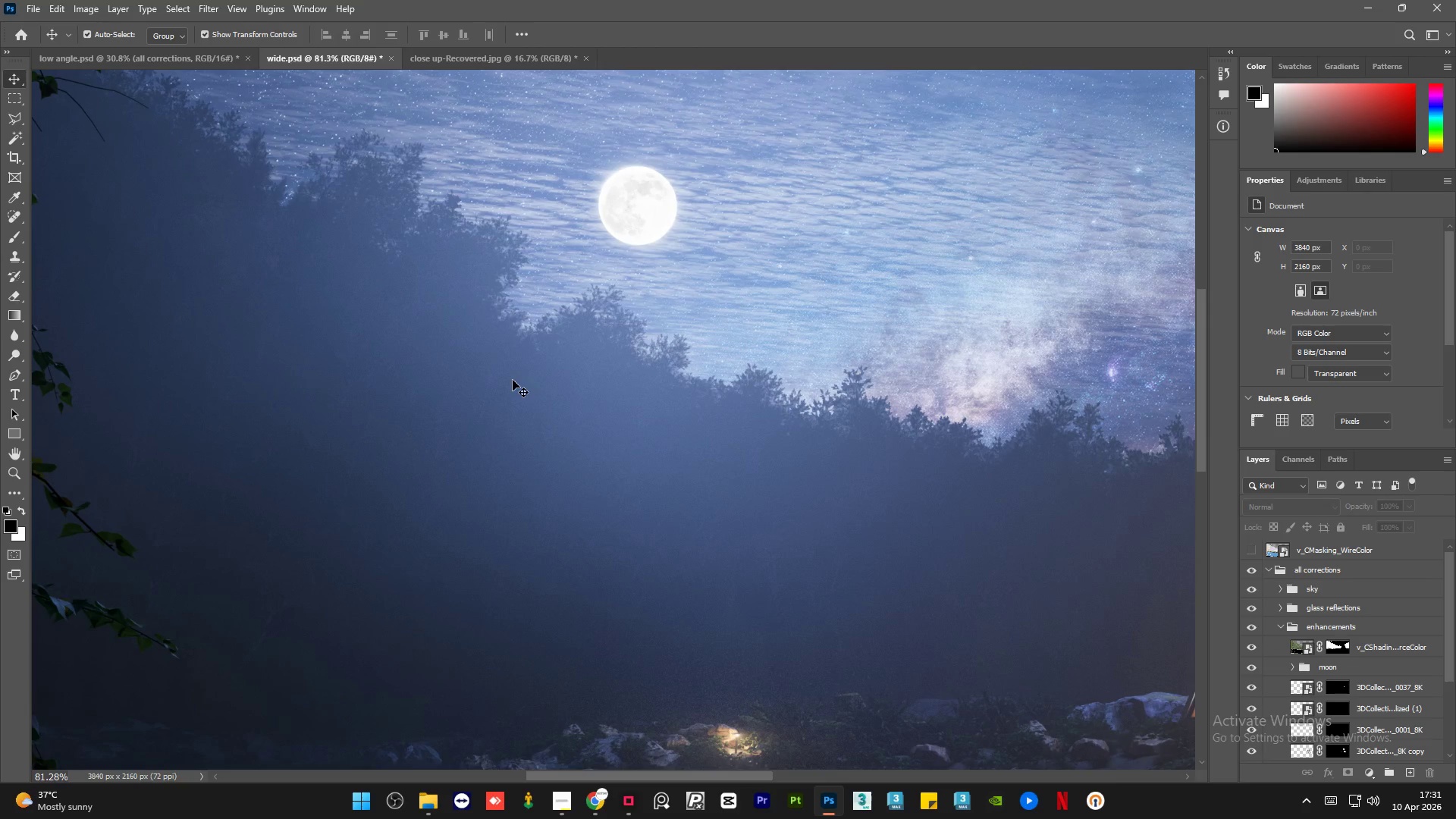 
key(Alt+AltLeft)
 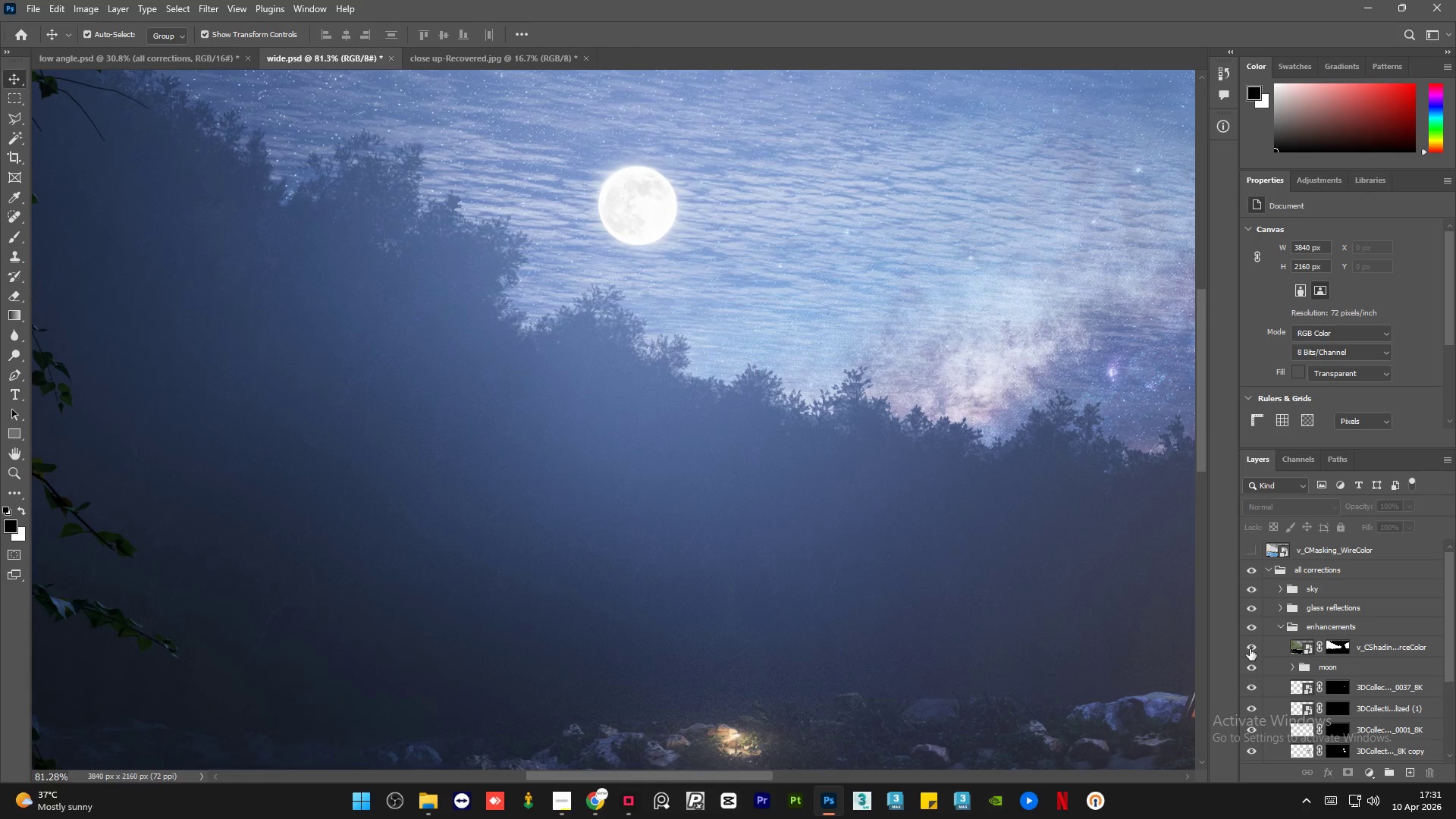 
scroll: coordinate [422, 336], scroll_direction: down, amount: 10.0
 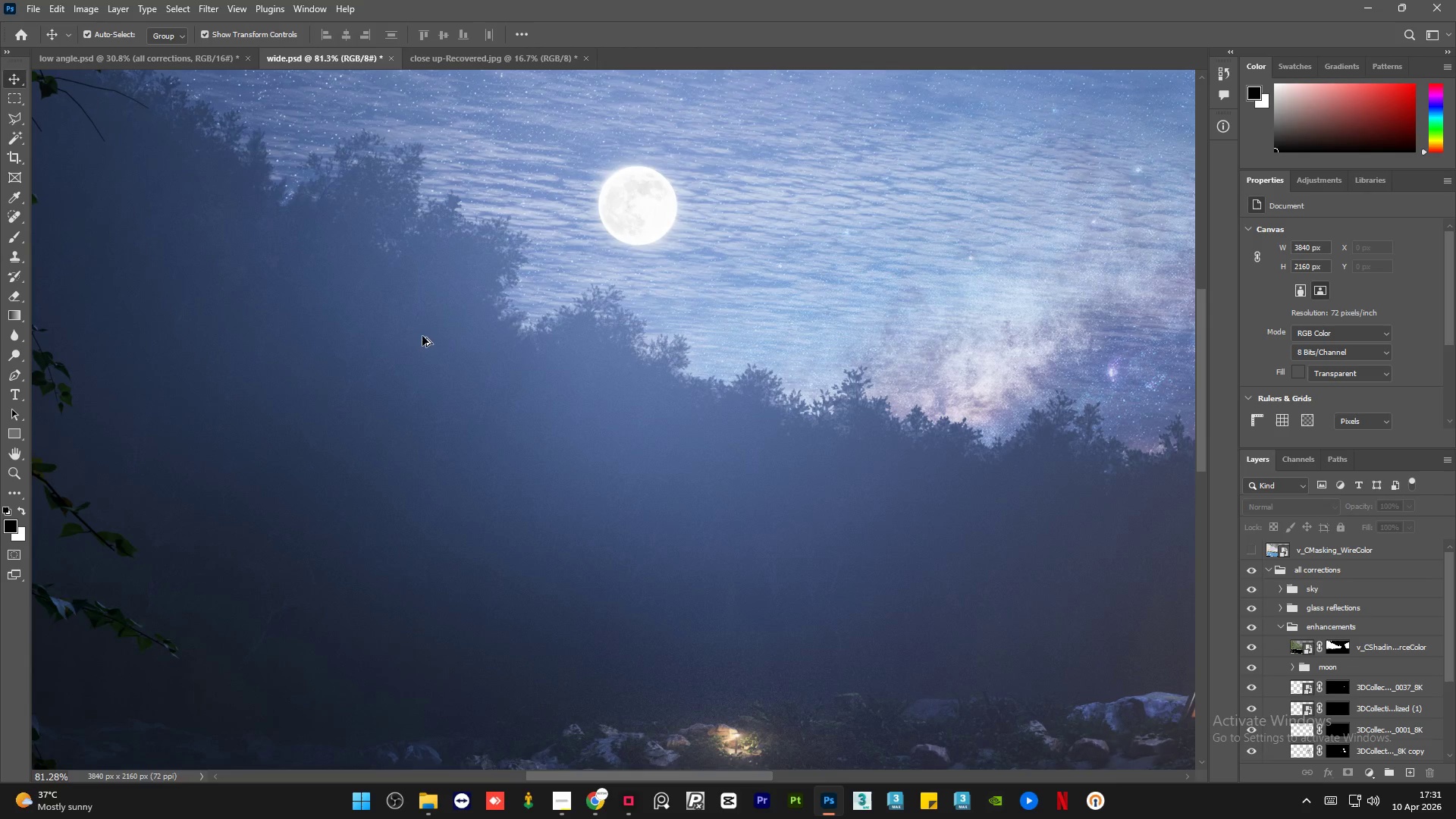 
left_click([1250, 648])
 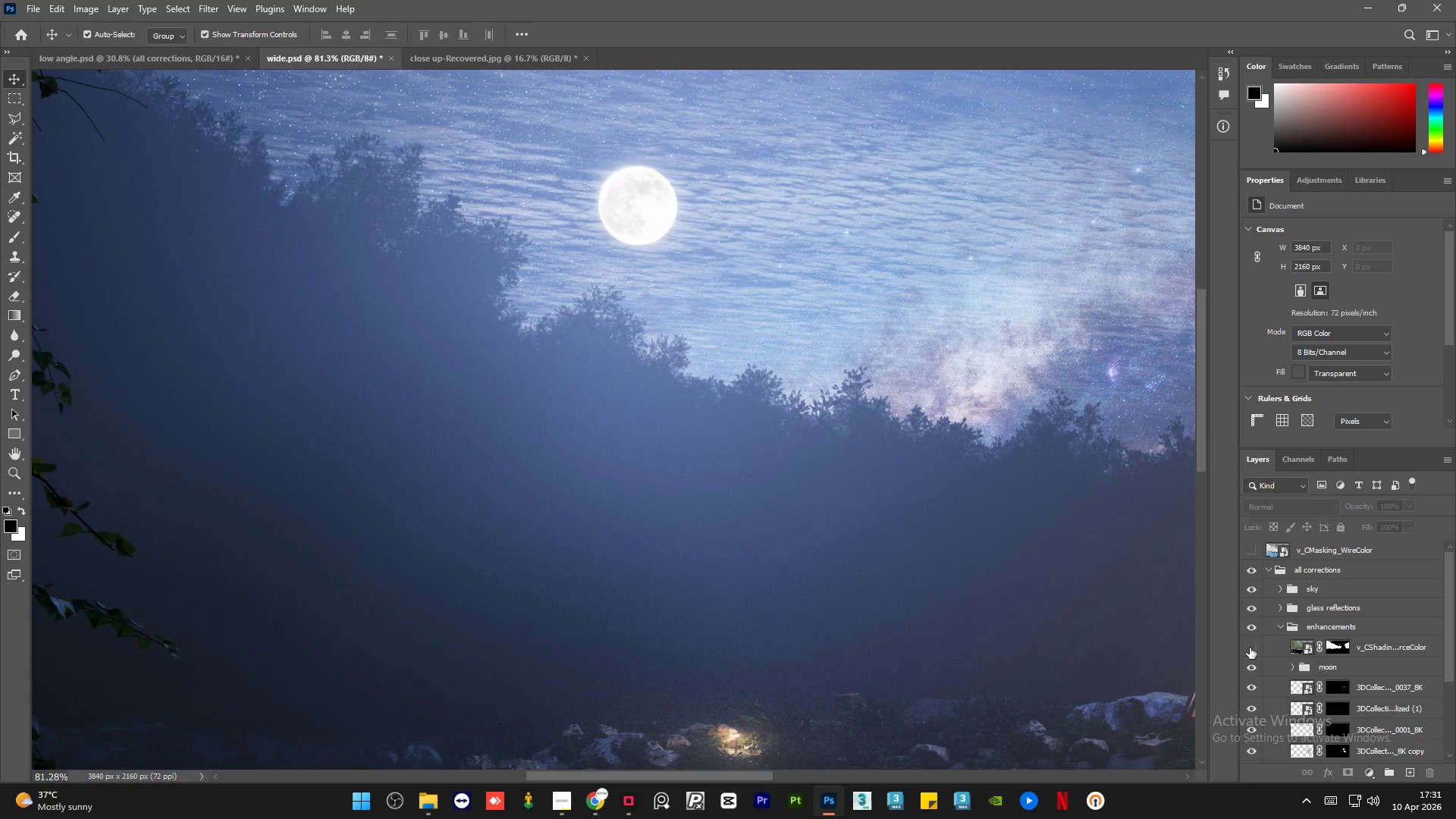 
left_click([1250, 648])
 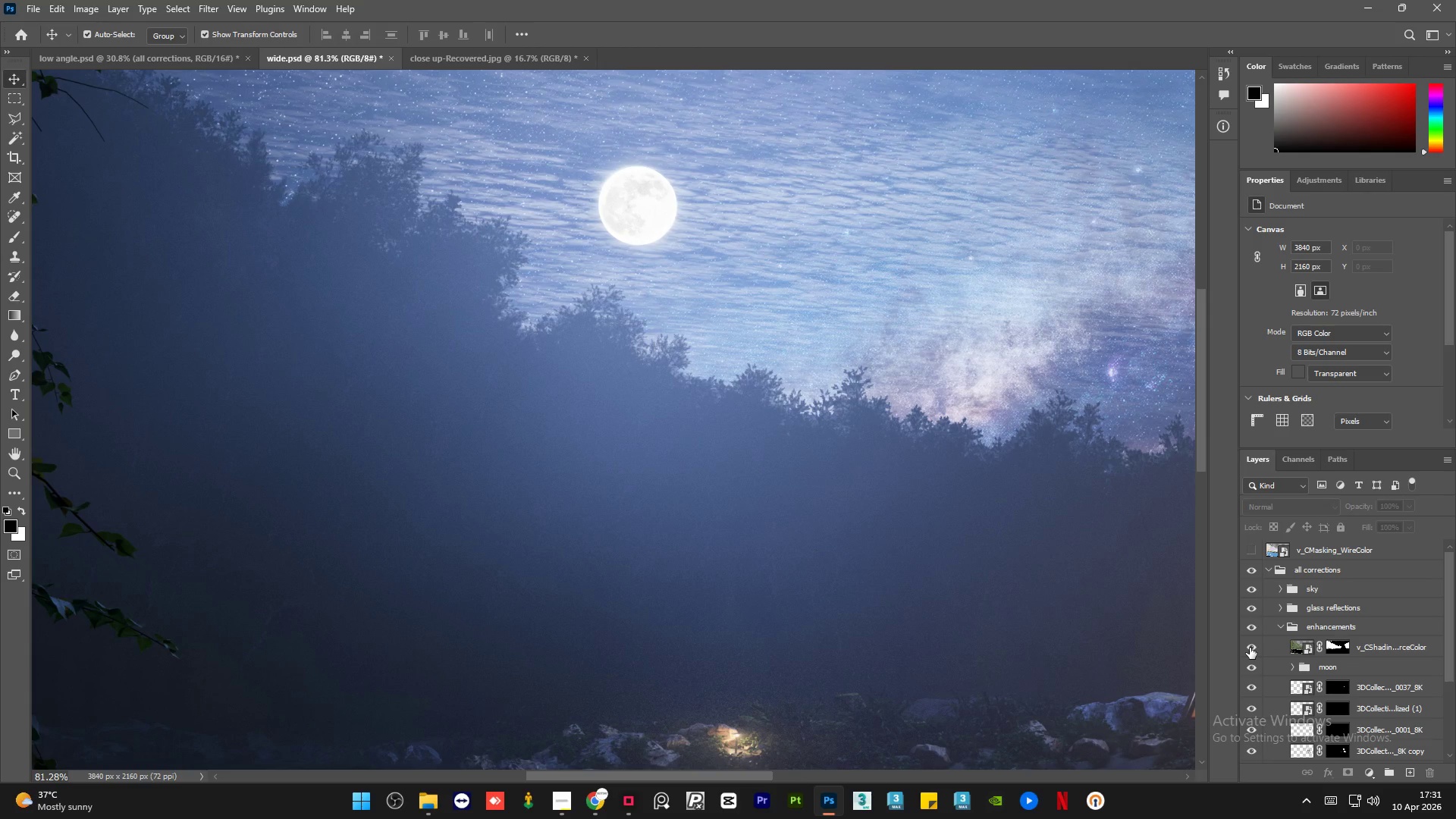 
left_click([1250, 648])
 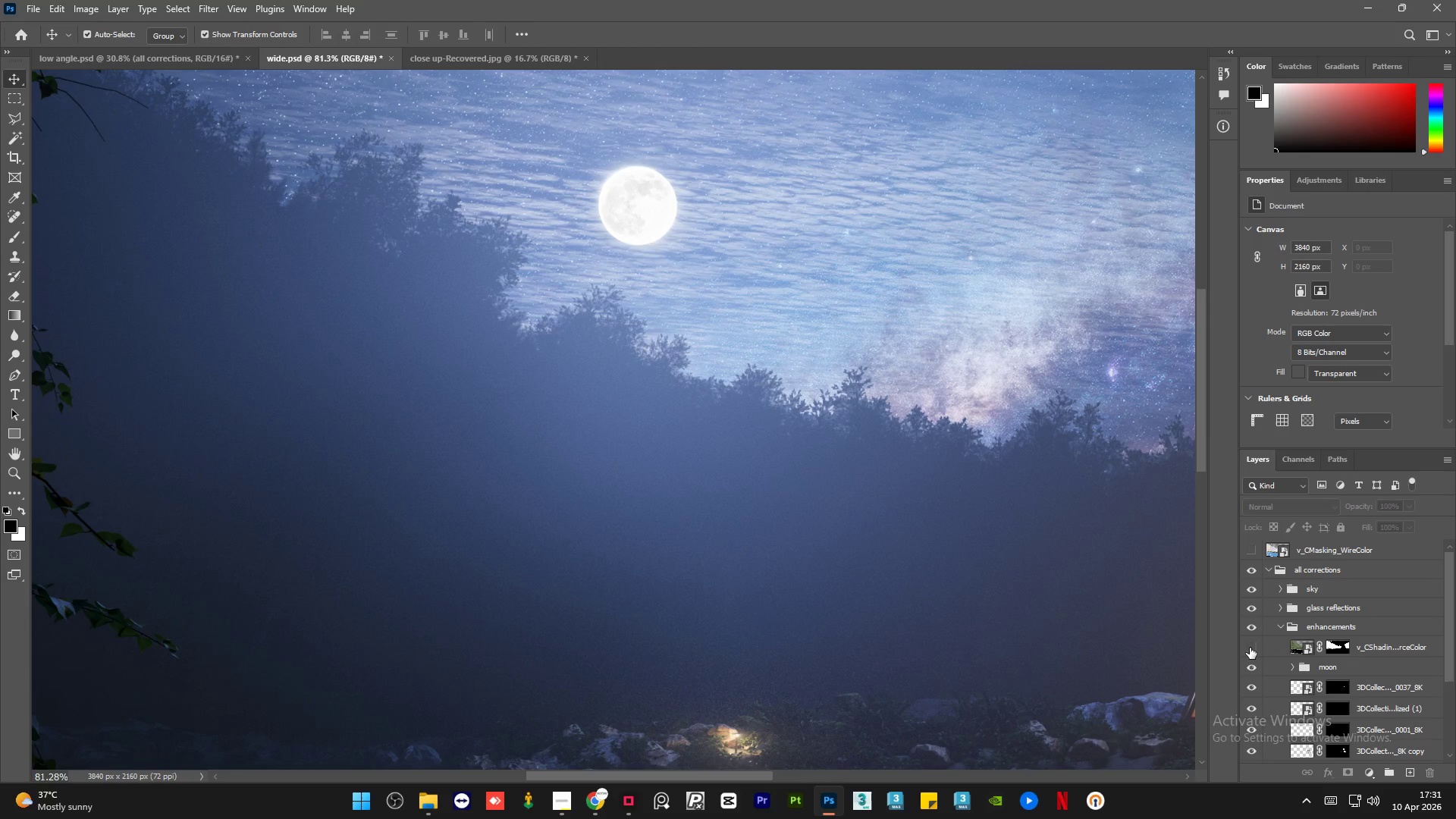 
left_click([1250, 648])
 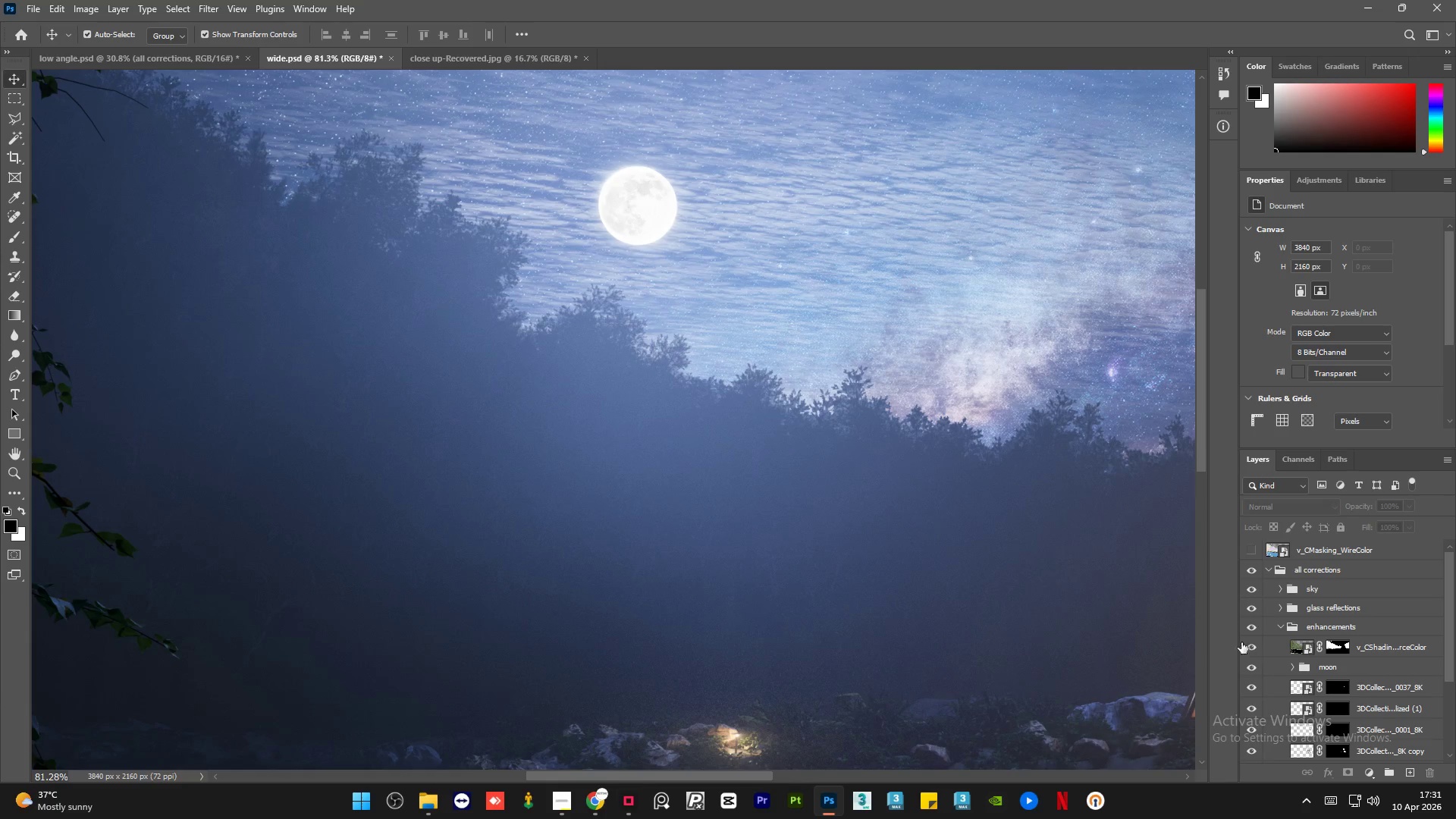 
hold_key(key=AltLeft, duration=1.5)
hold_key(key=AltLeft, duration=1.38)
scroll: coordinate [1062, 422], scroll_direction: down, amount: 8.0
 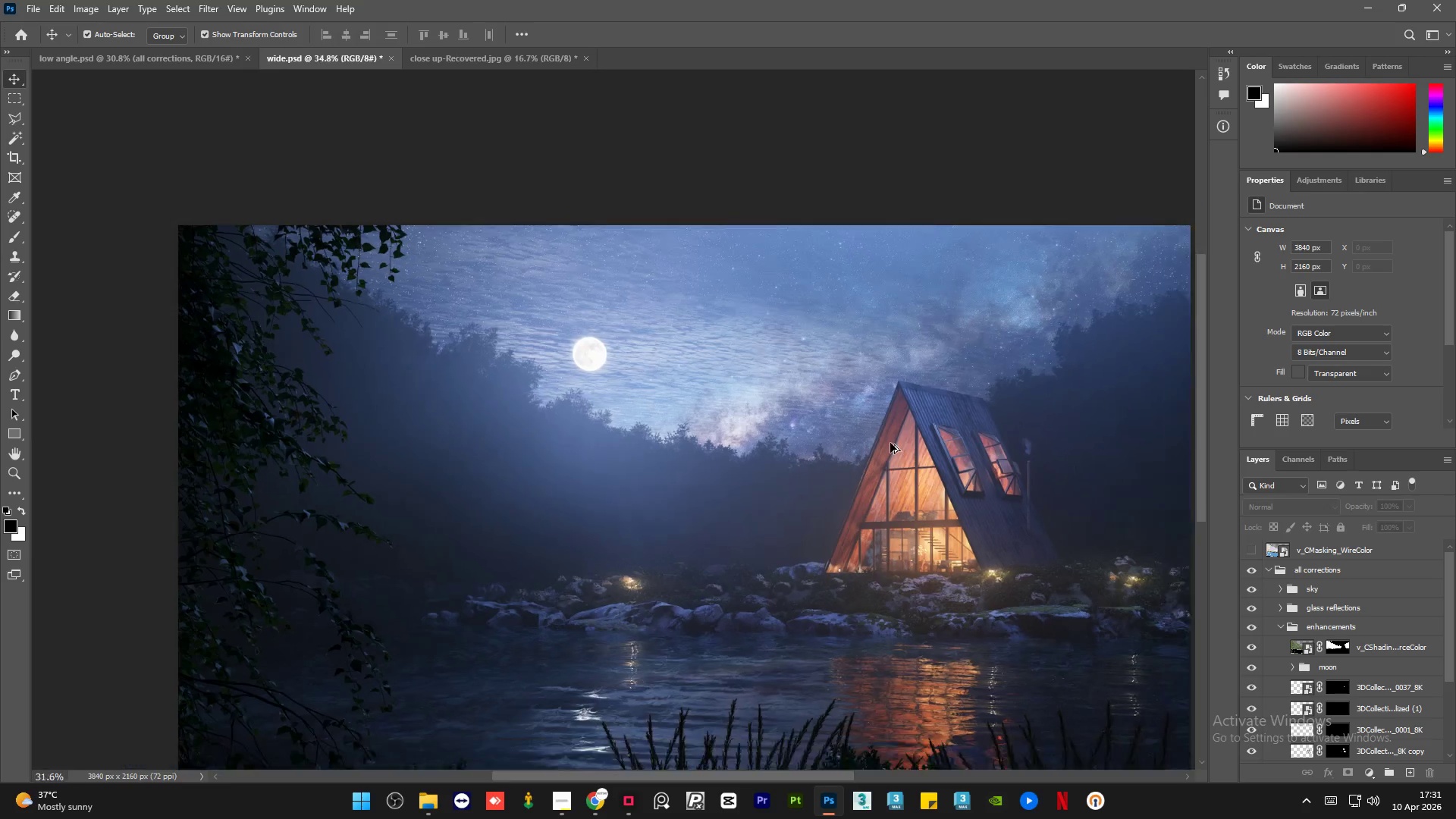 
hold_key(key=AltLeft, duration=0.66)
 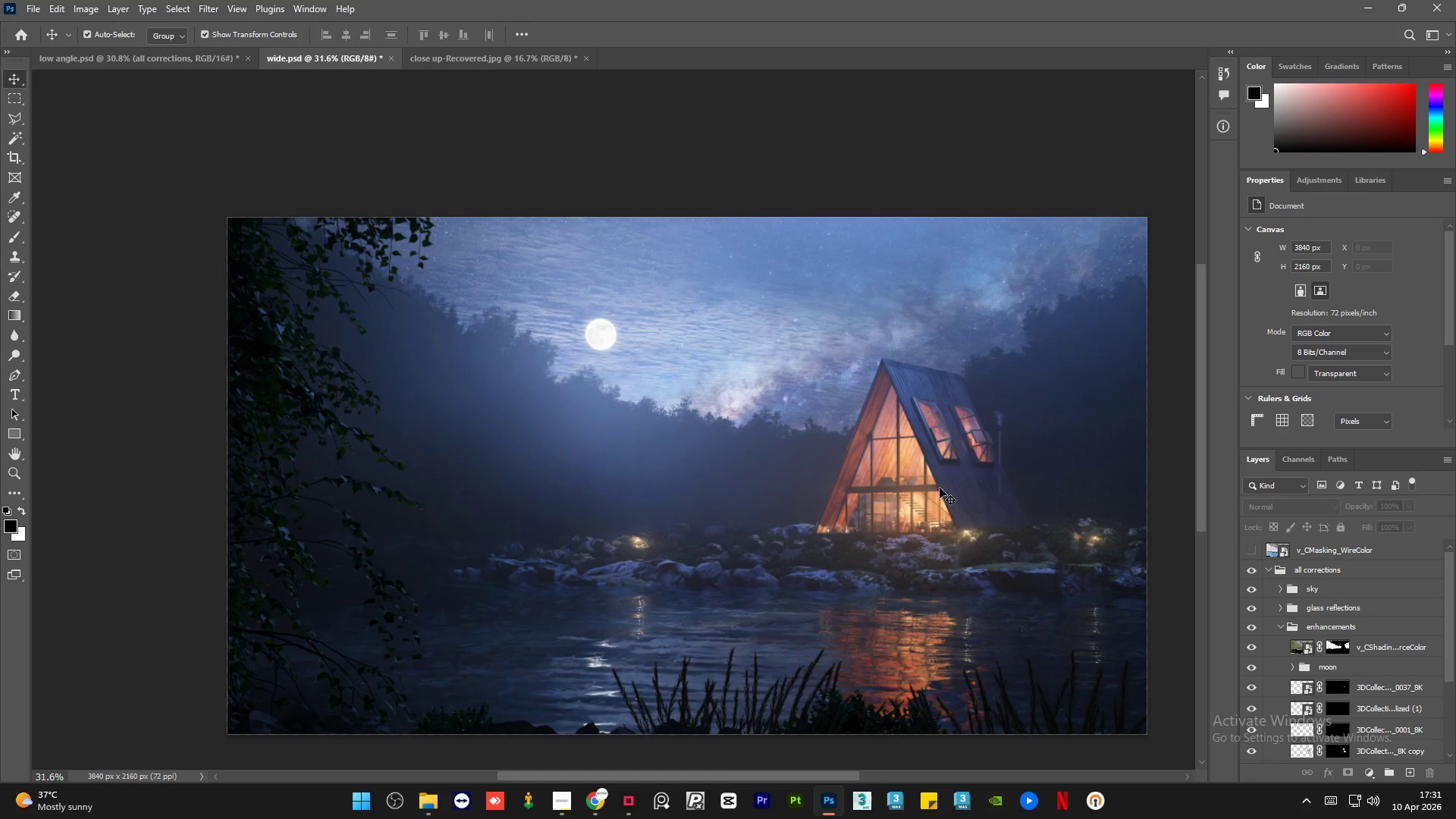 
scroll: coordinate [890, 443], scroll_direction: down, amount: 3.0
 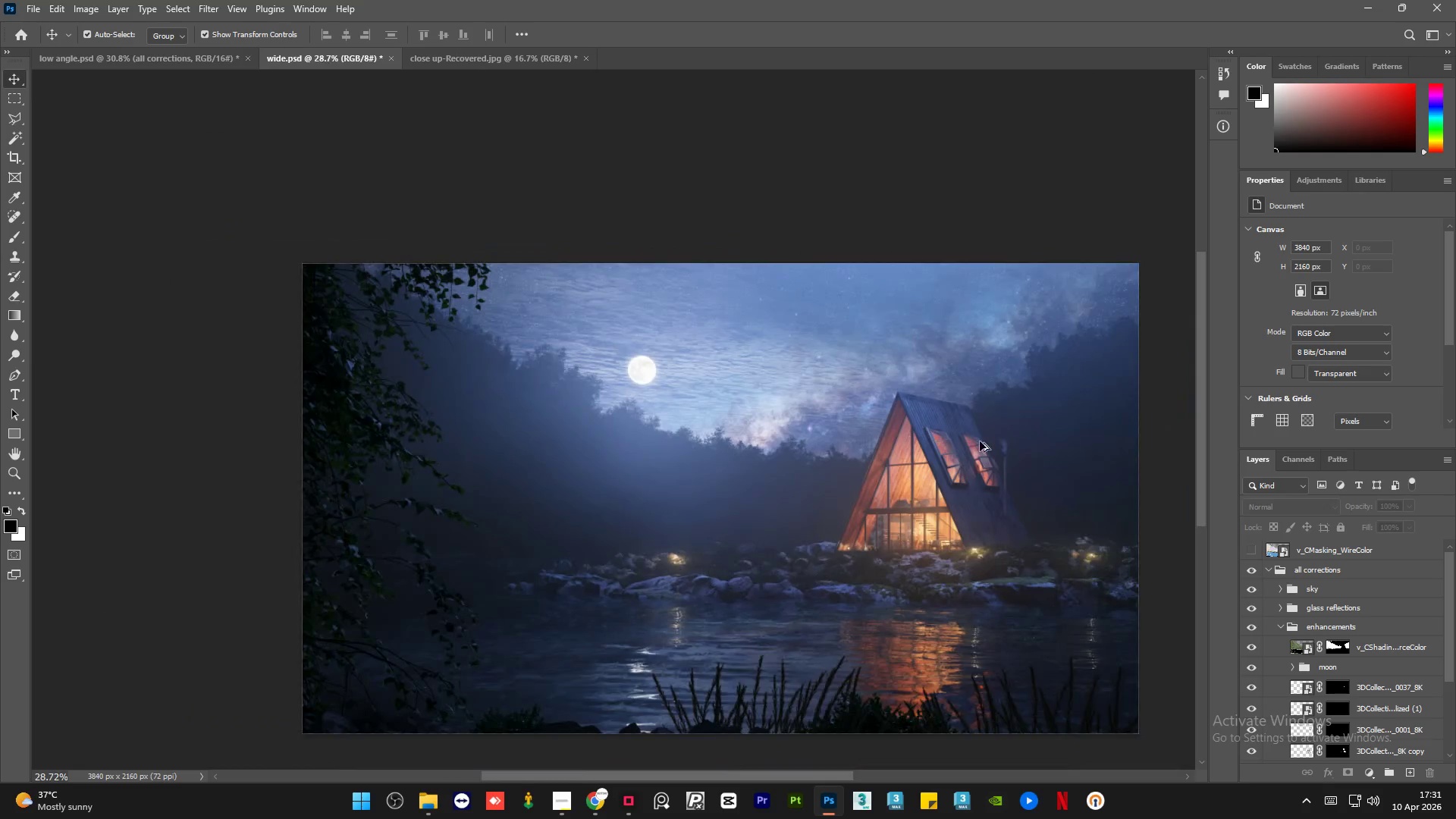 
scroll: coordinate [1054, 480], scroll_direction: up, amount: 1.0
 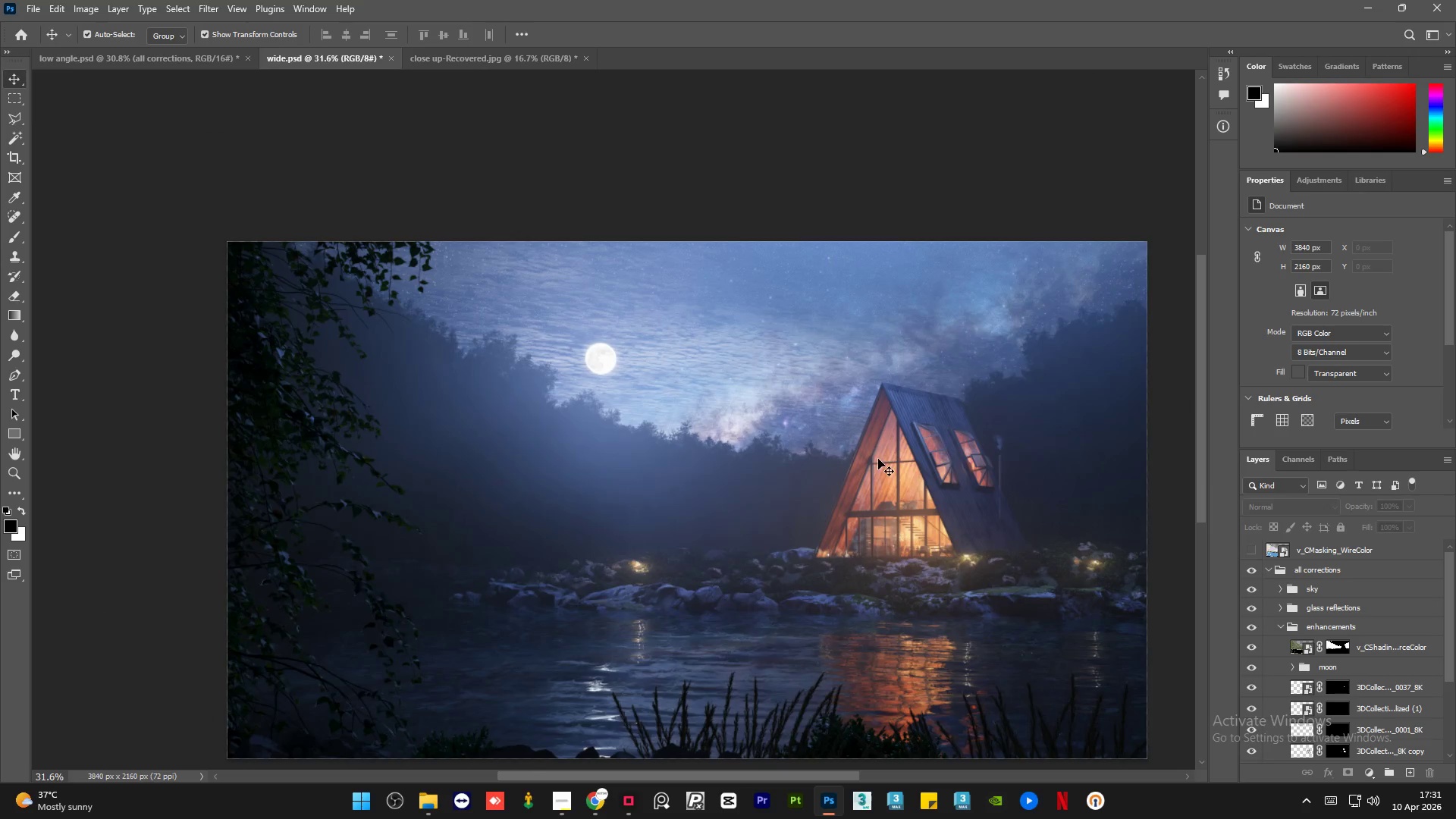 
scroll: coordinate [877, 461], scroll_direction: down, amount: 2.0
 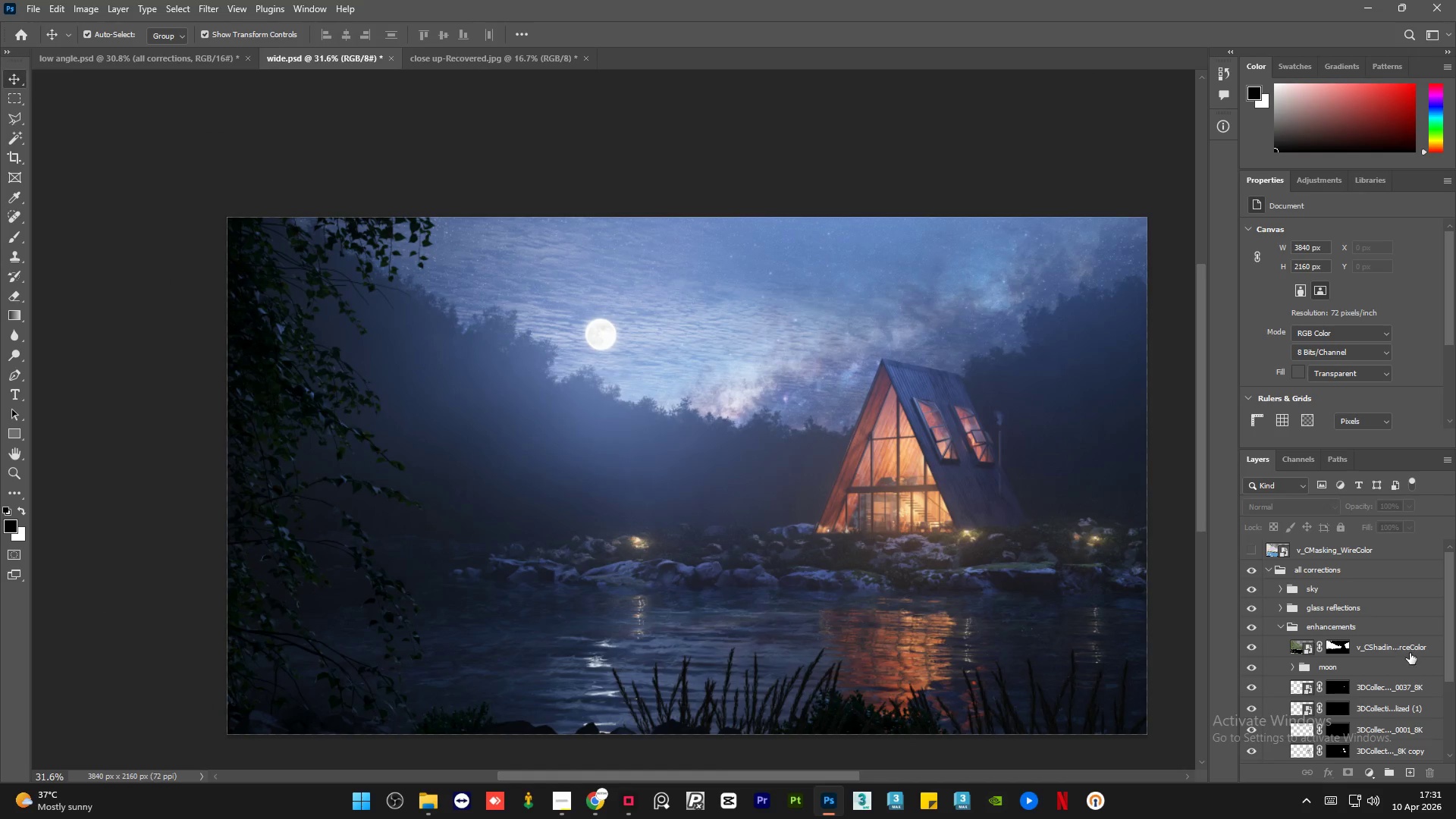 
left_click([1419, 642])
 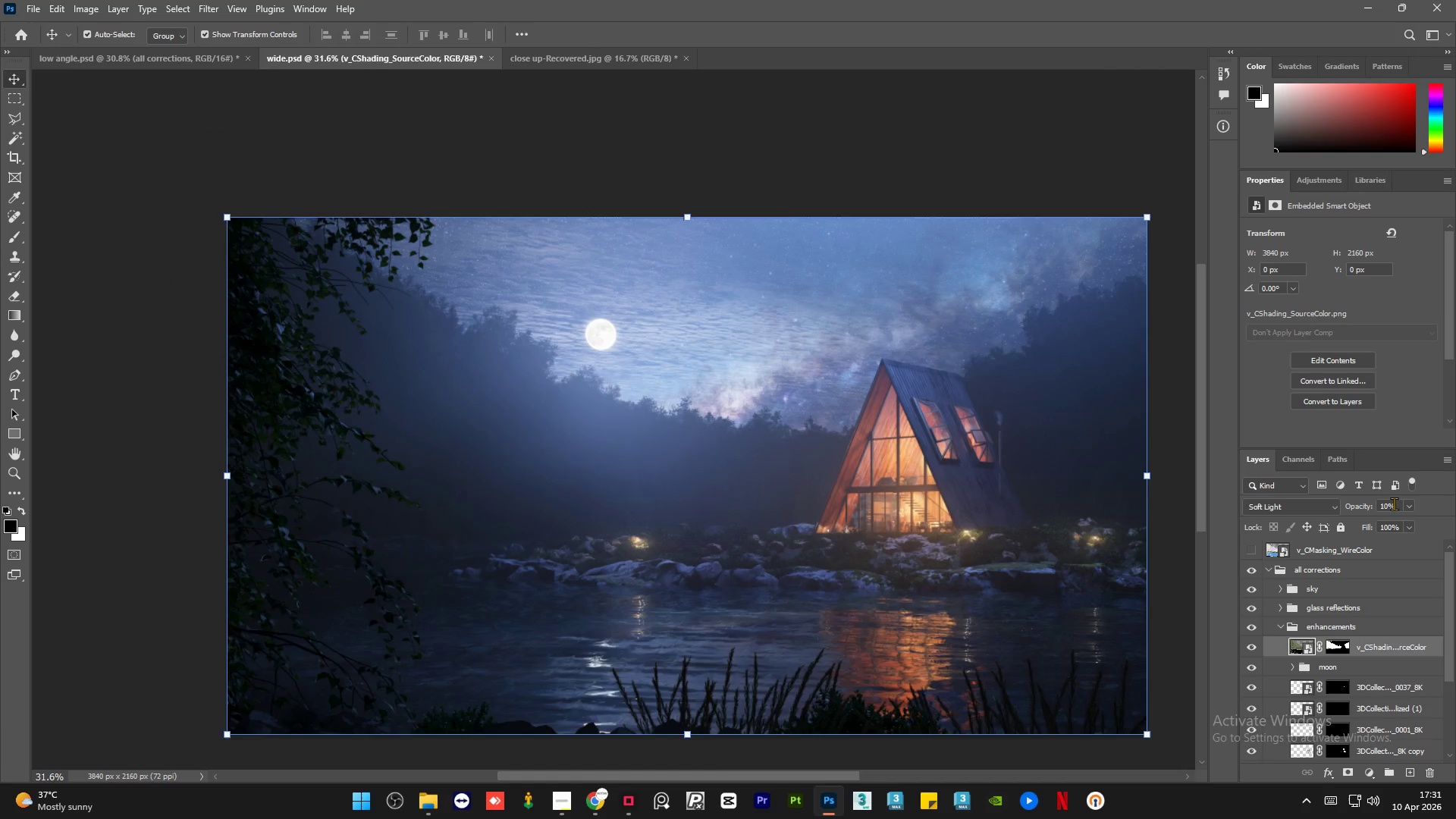 
double_click([1394, 503])
 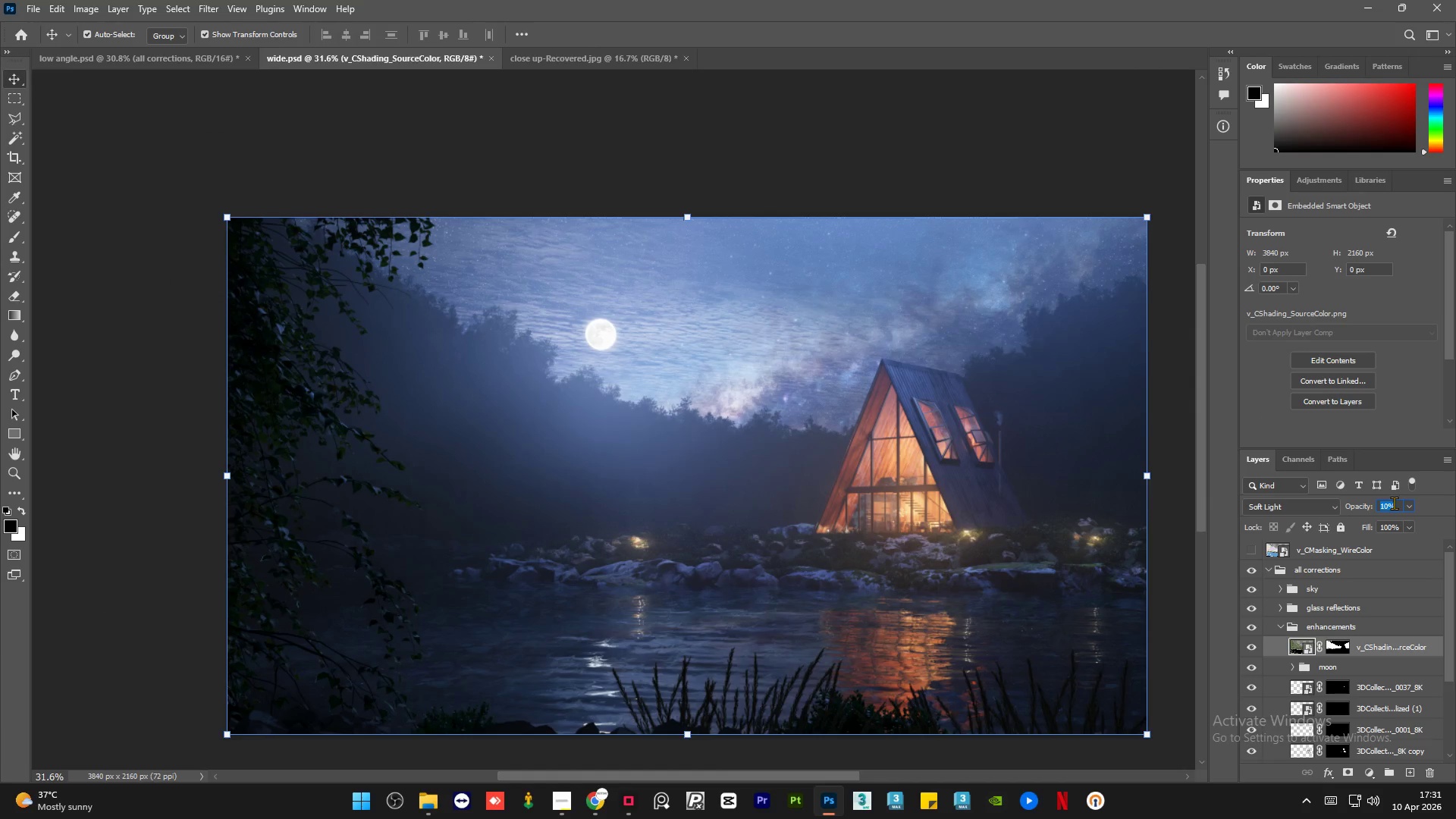 
key(Numpad2)
 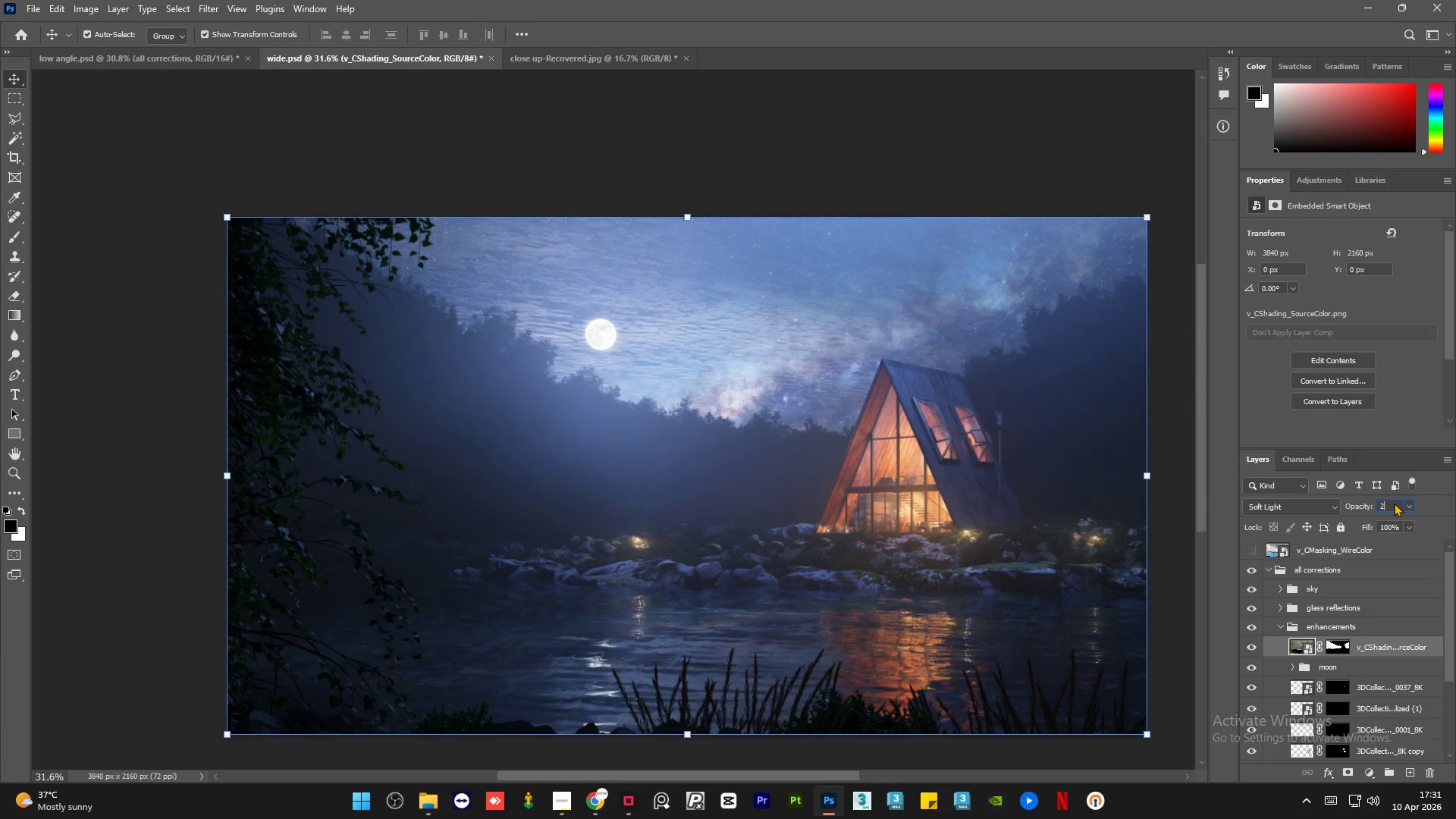 
key(Numpad0)
 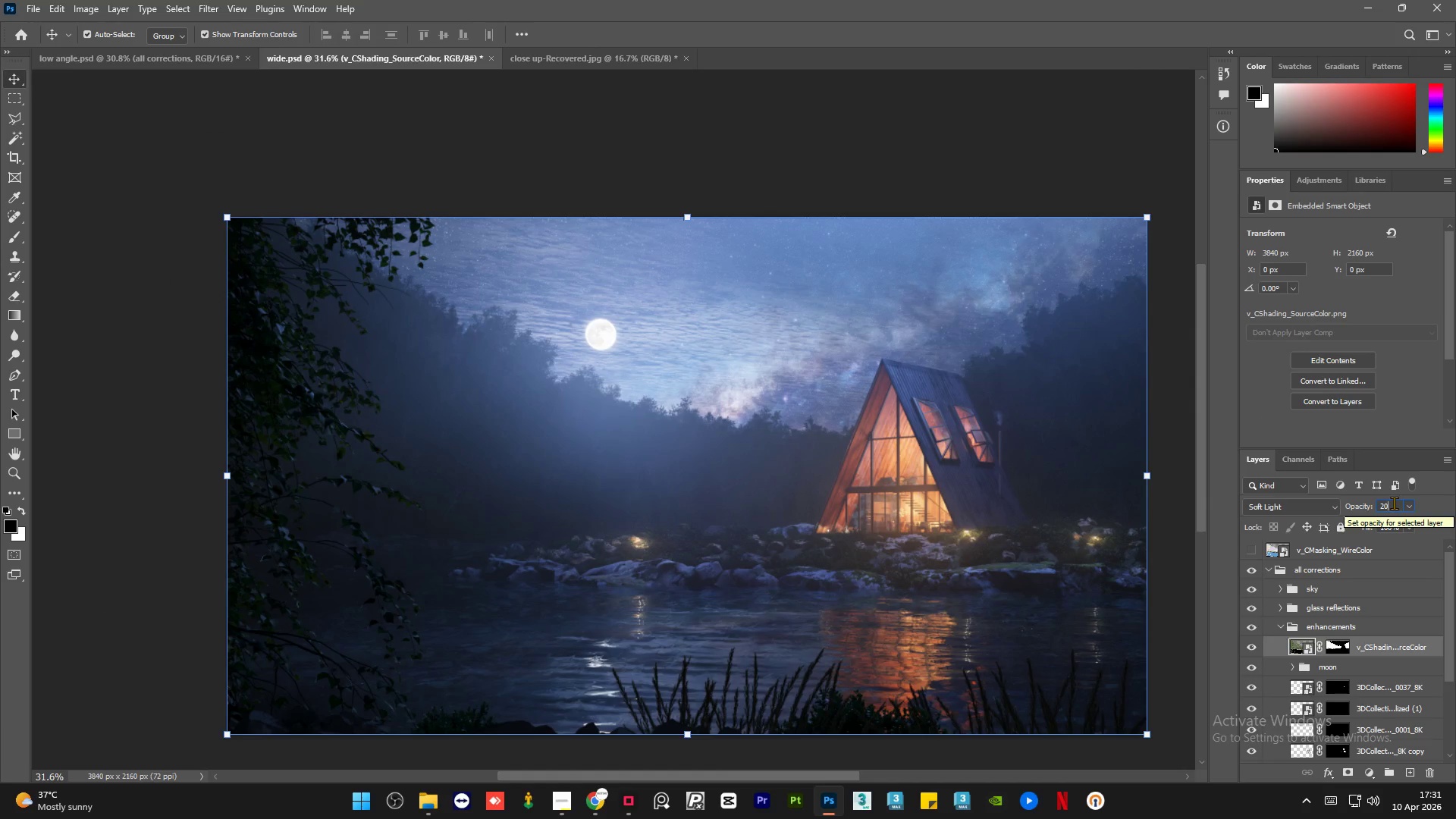 
double_click([1394, 503])
 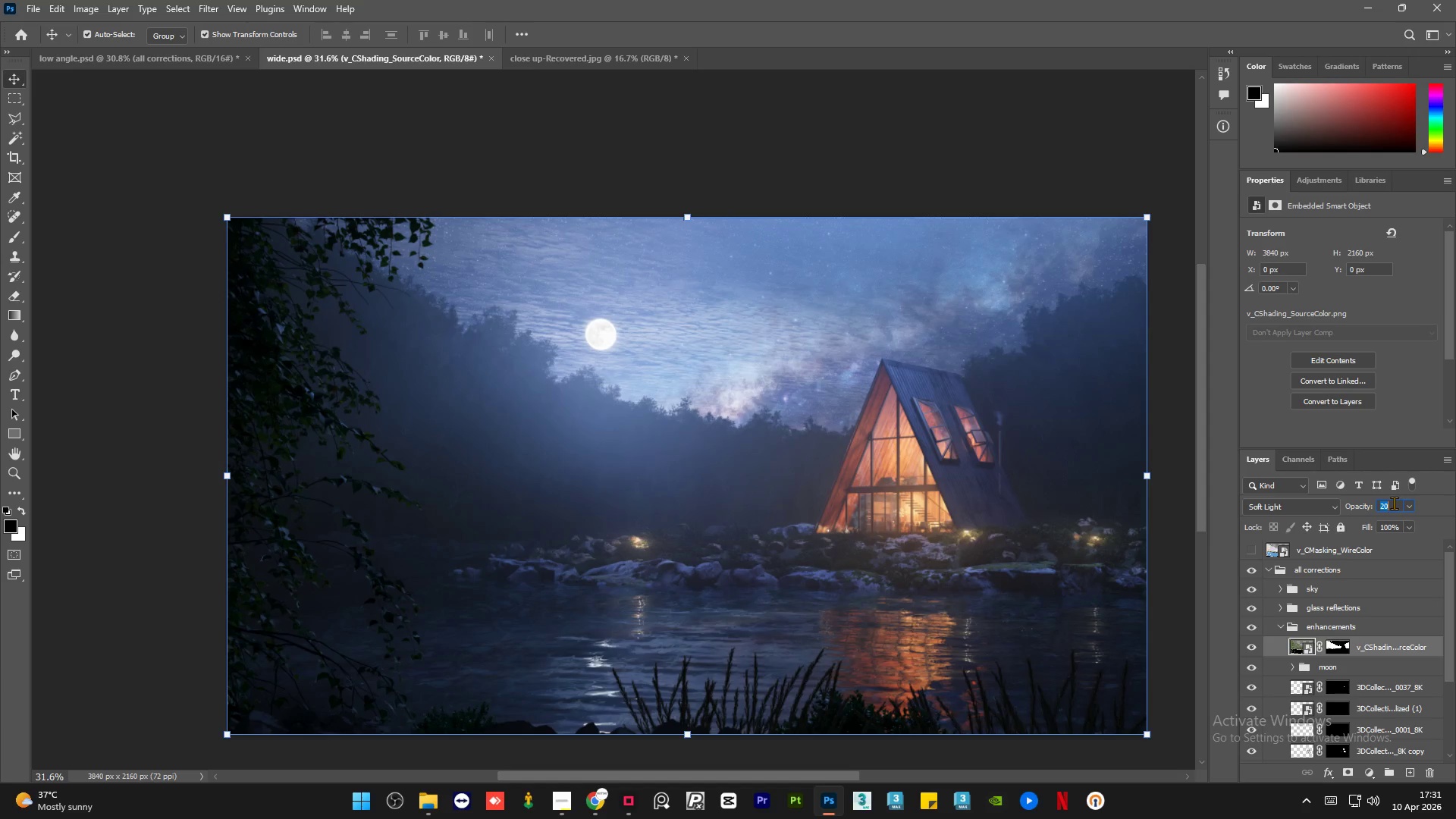 
key(Numpad1)
 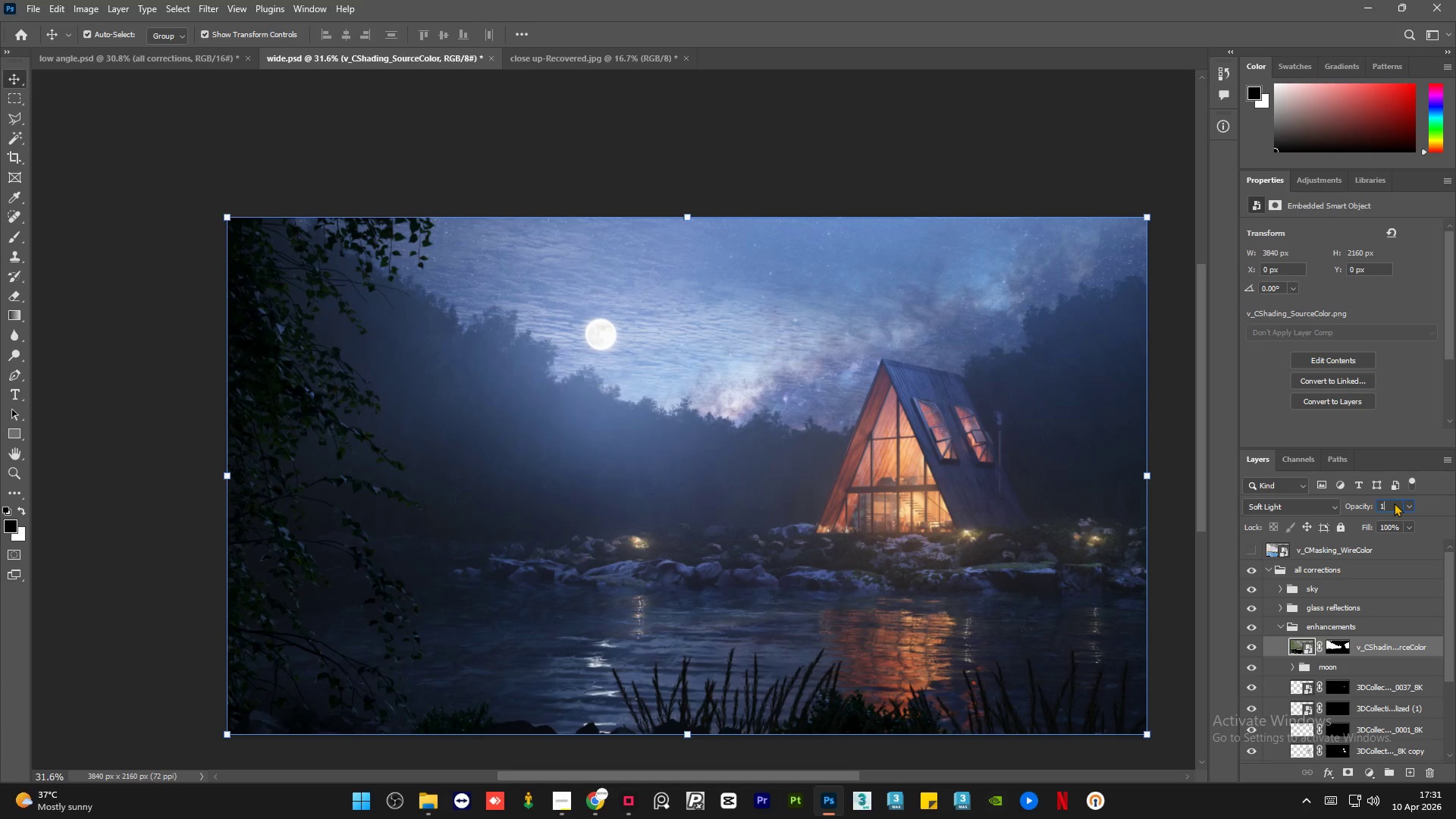 
key(Numpad5)
 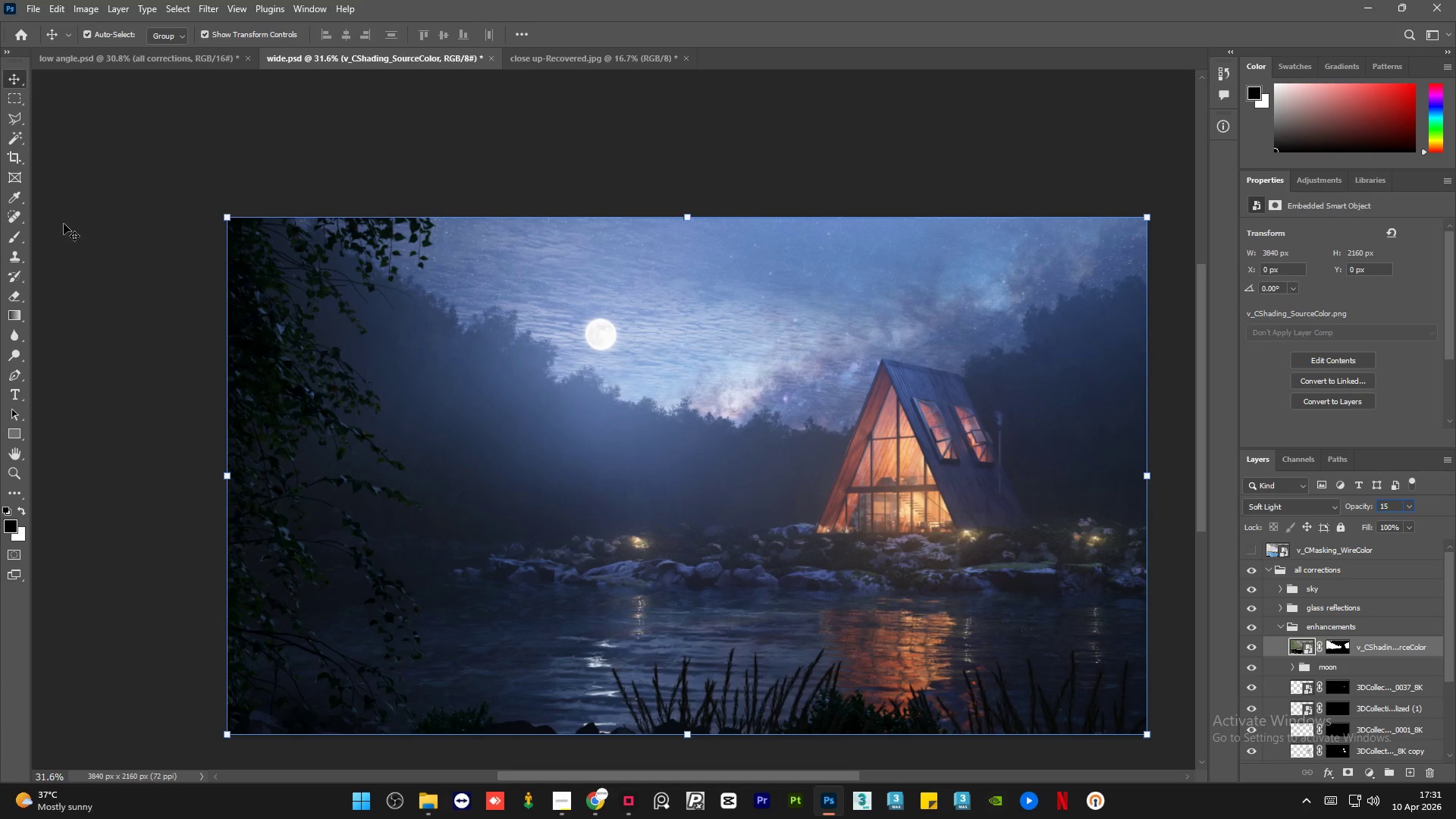 
left_click([50, 217])
 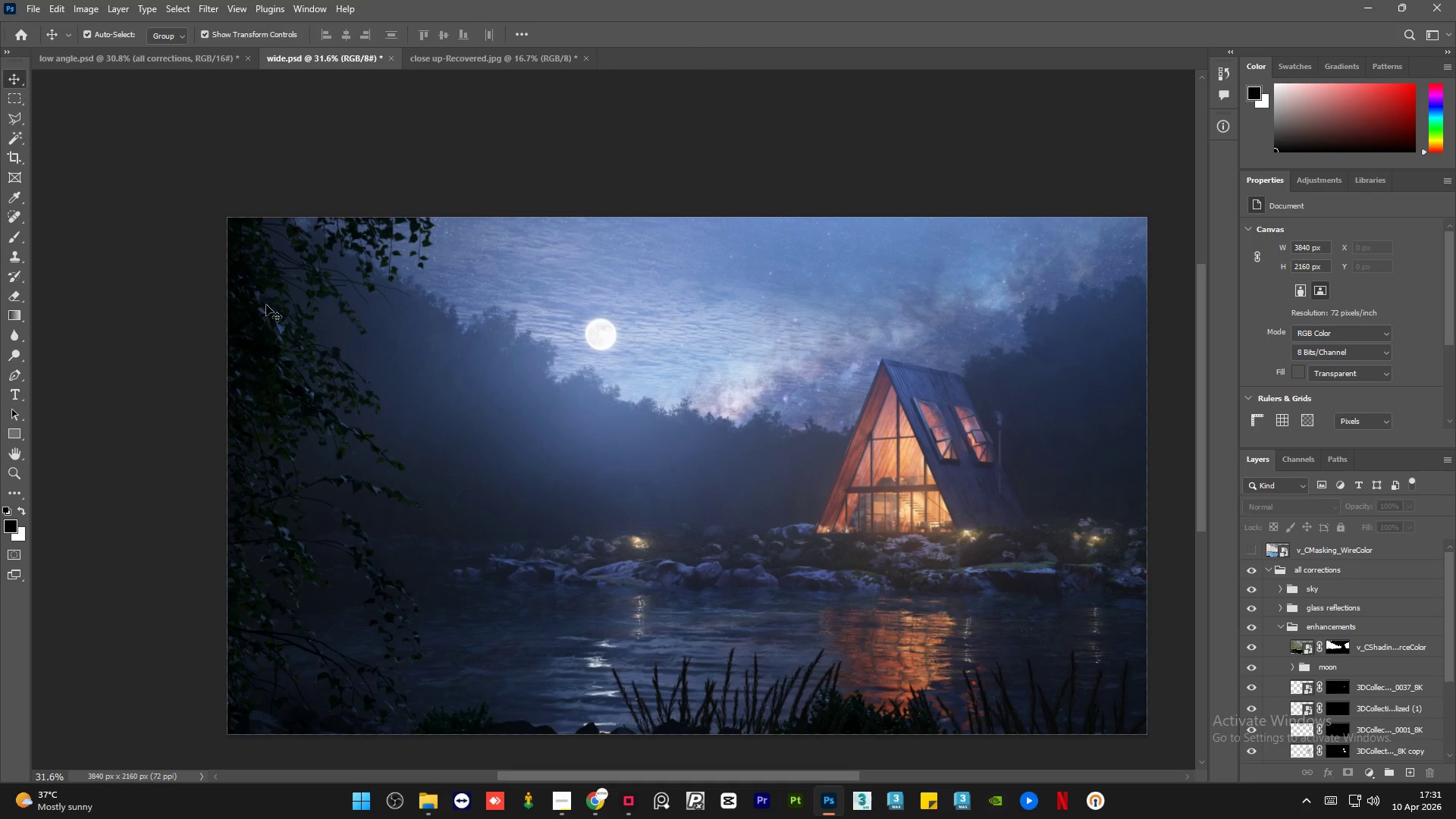 
scroll: coordinate [249, 307], scroll_direction: down, amount: 1.0
 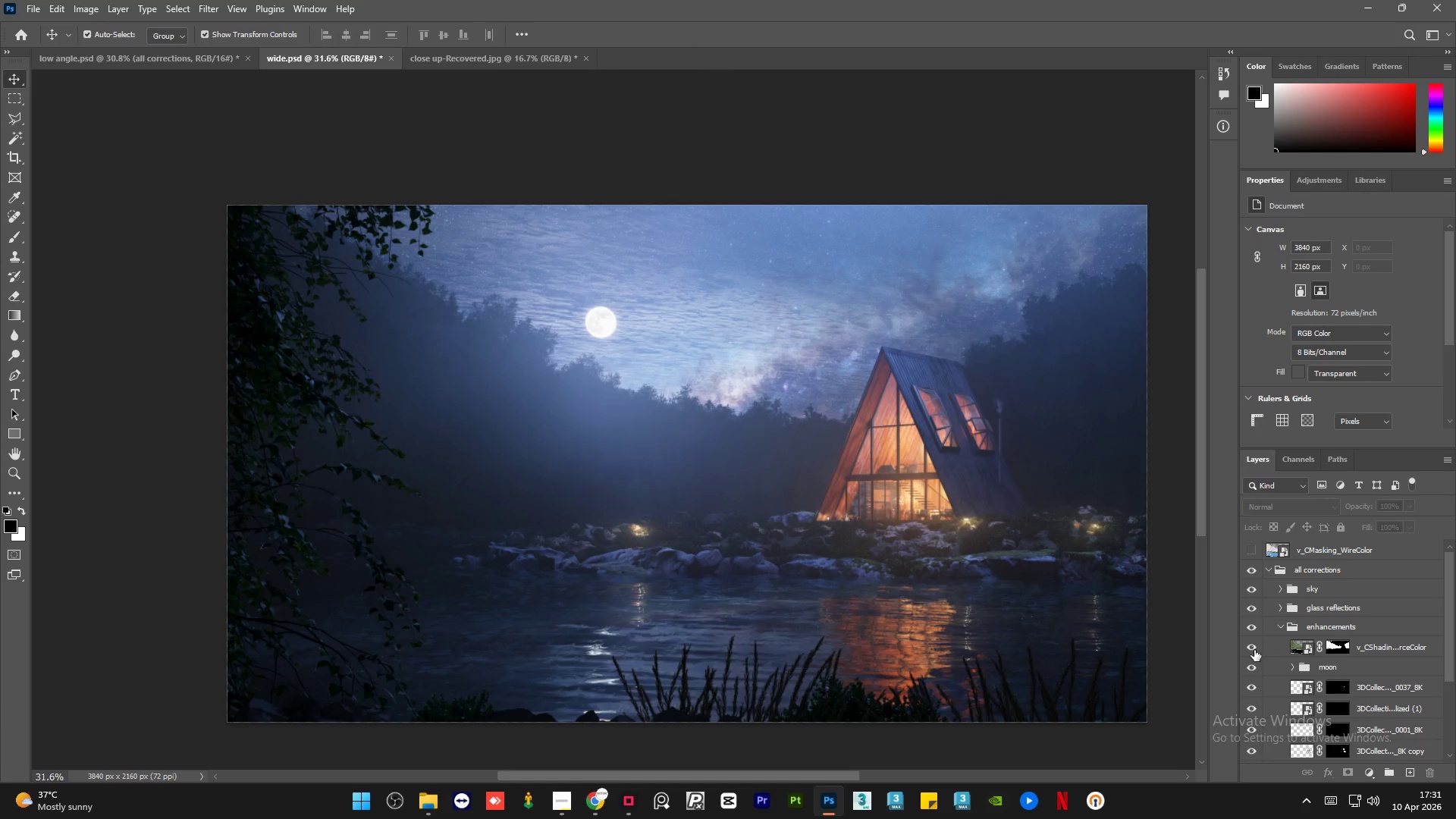 
left_click([1248, 645])
 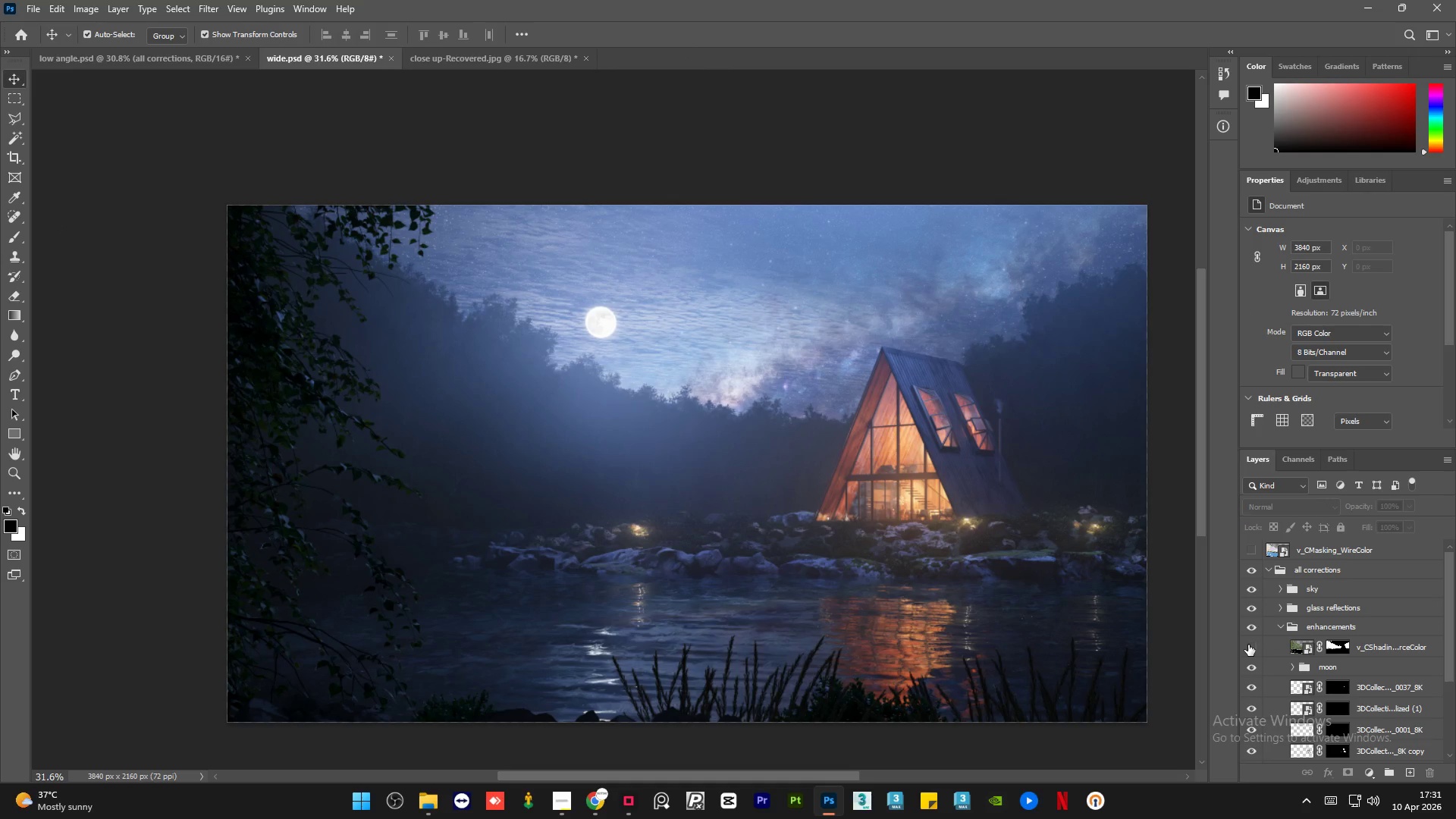 
left_click([1248, 645])
 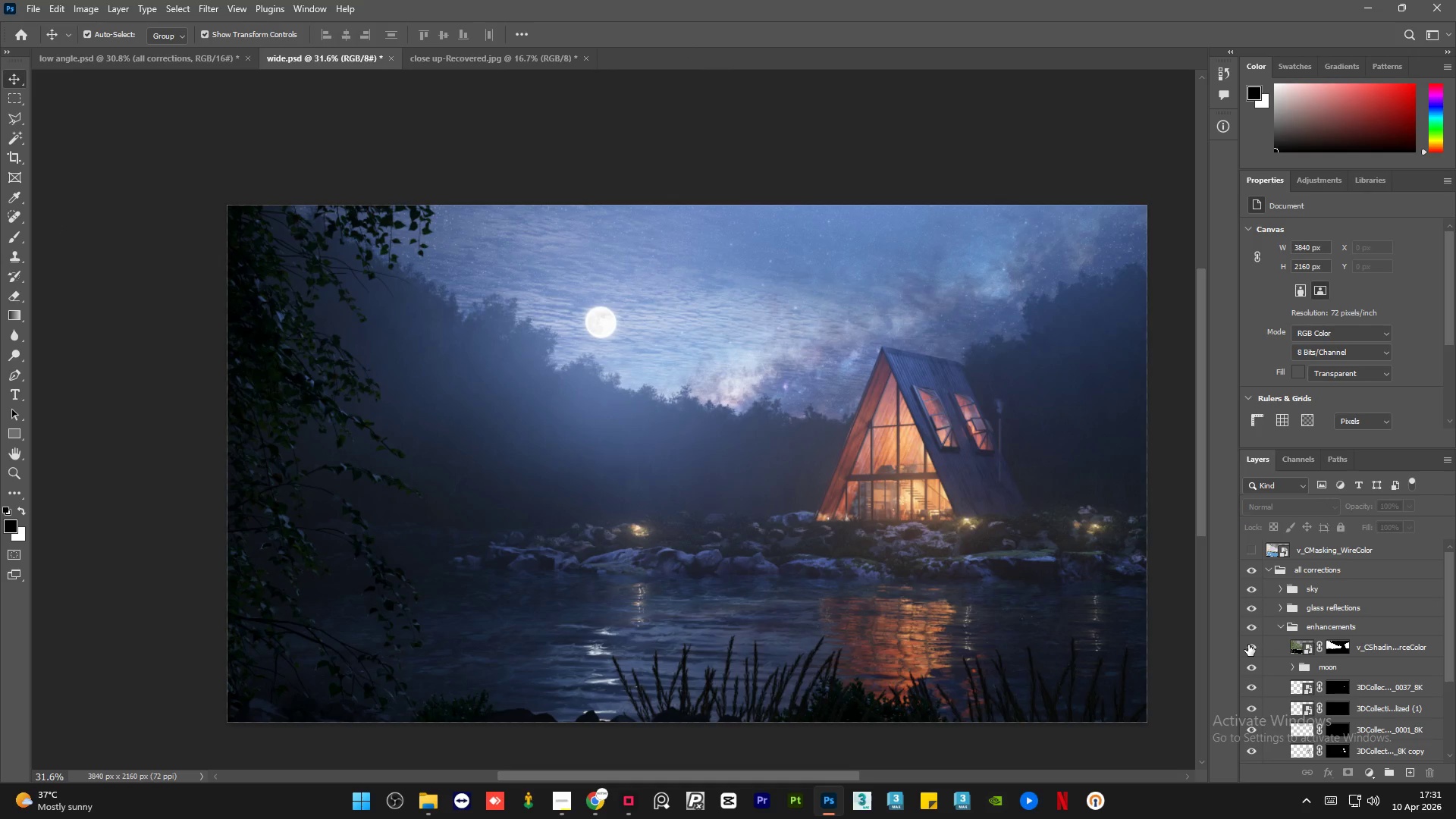 
left_click([1248, 645])
 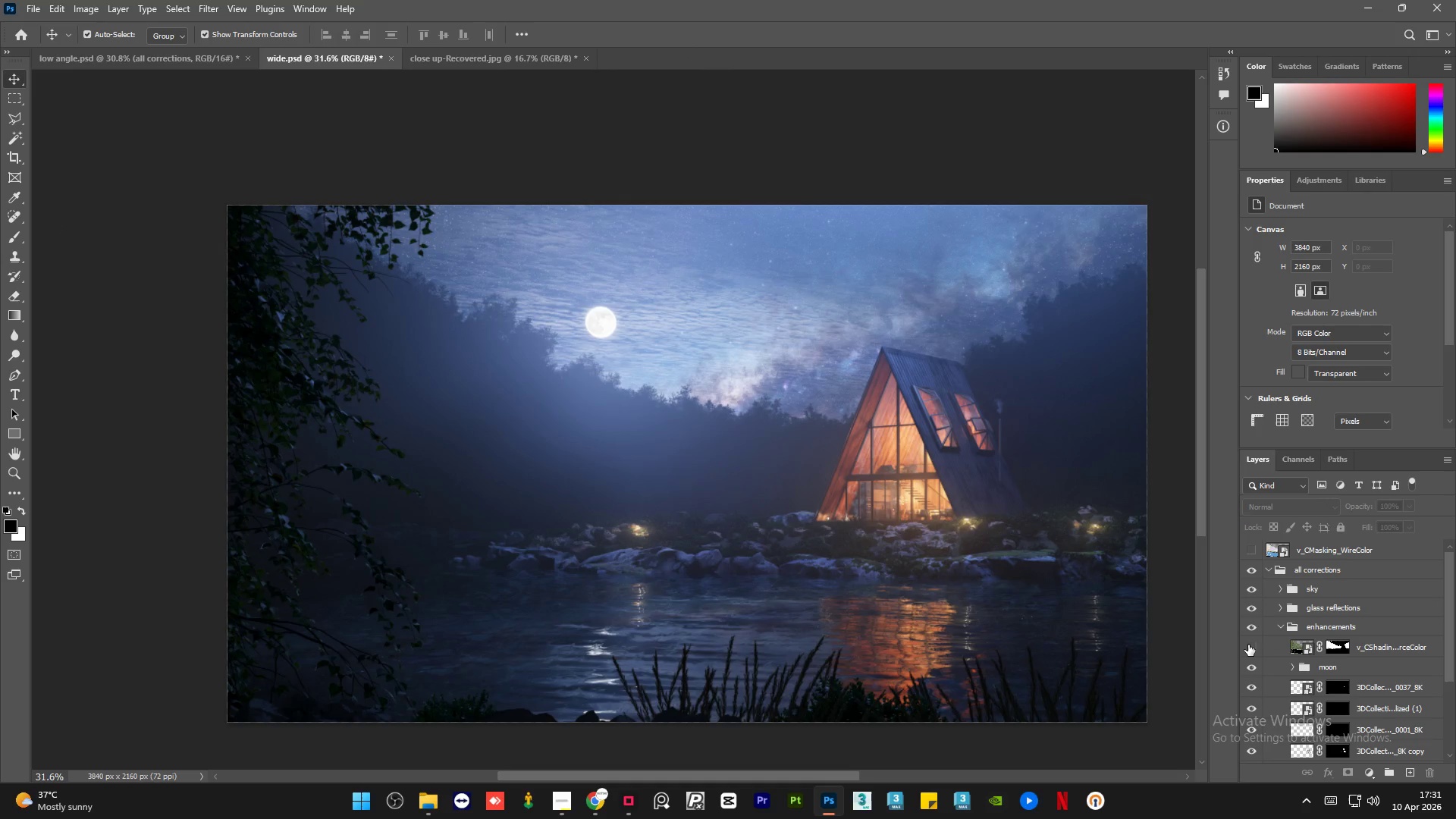 
left_click([1248, 645])
 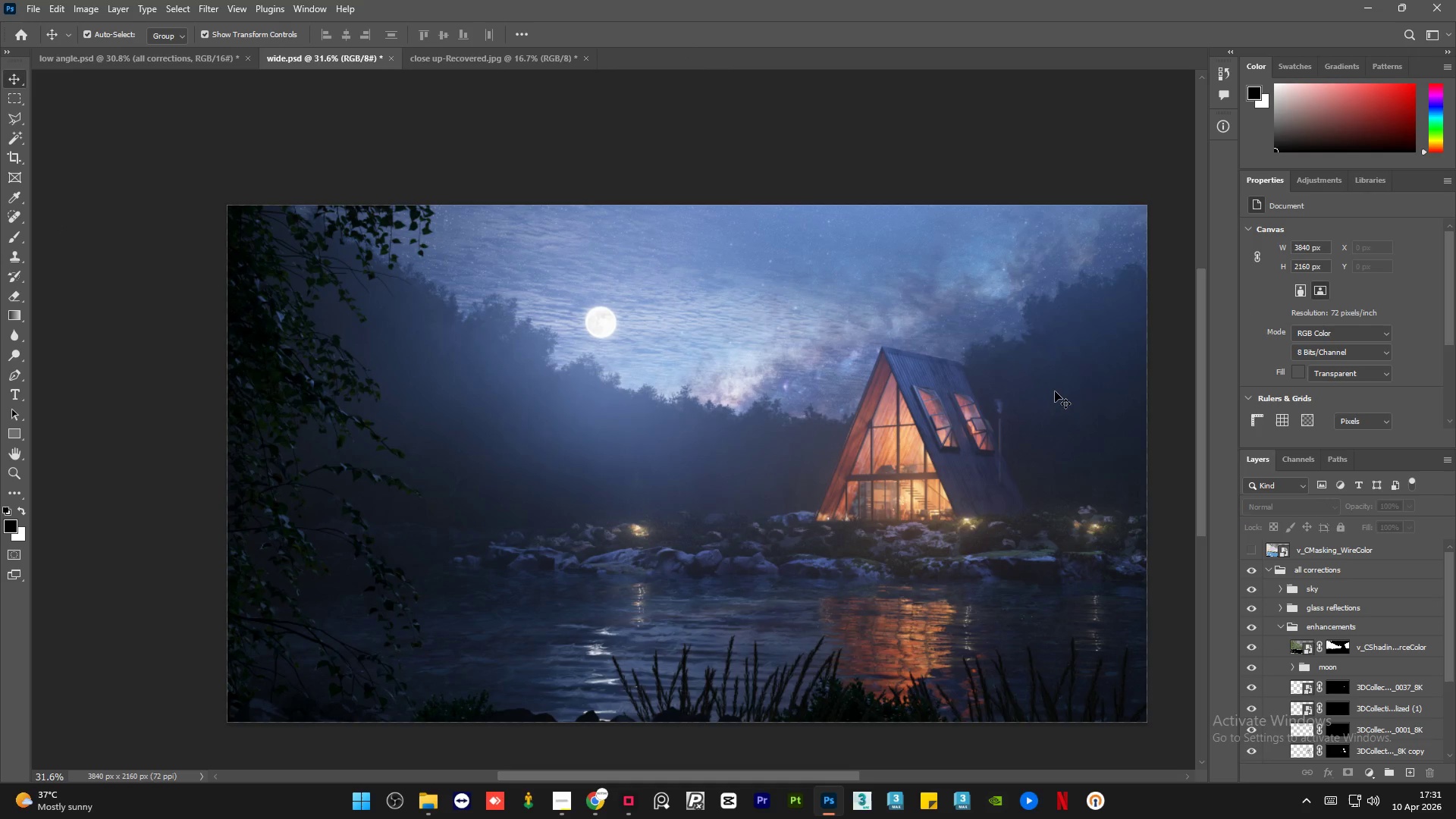 
hold_key(key=AltLeft, duration=1.5)
scroll: coordinate [1112, 384], scroll_direction: up, amount: 13.0
 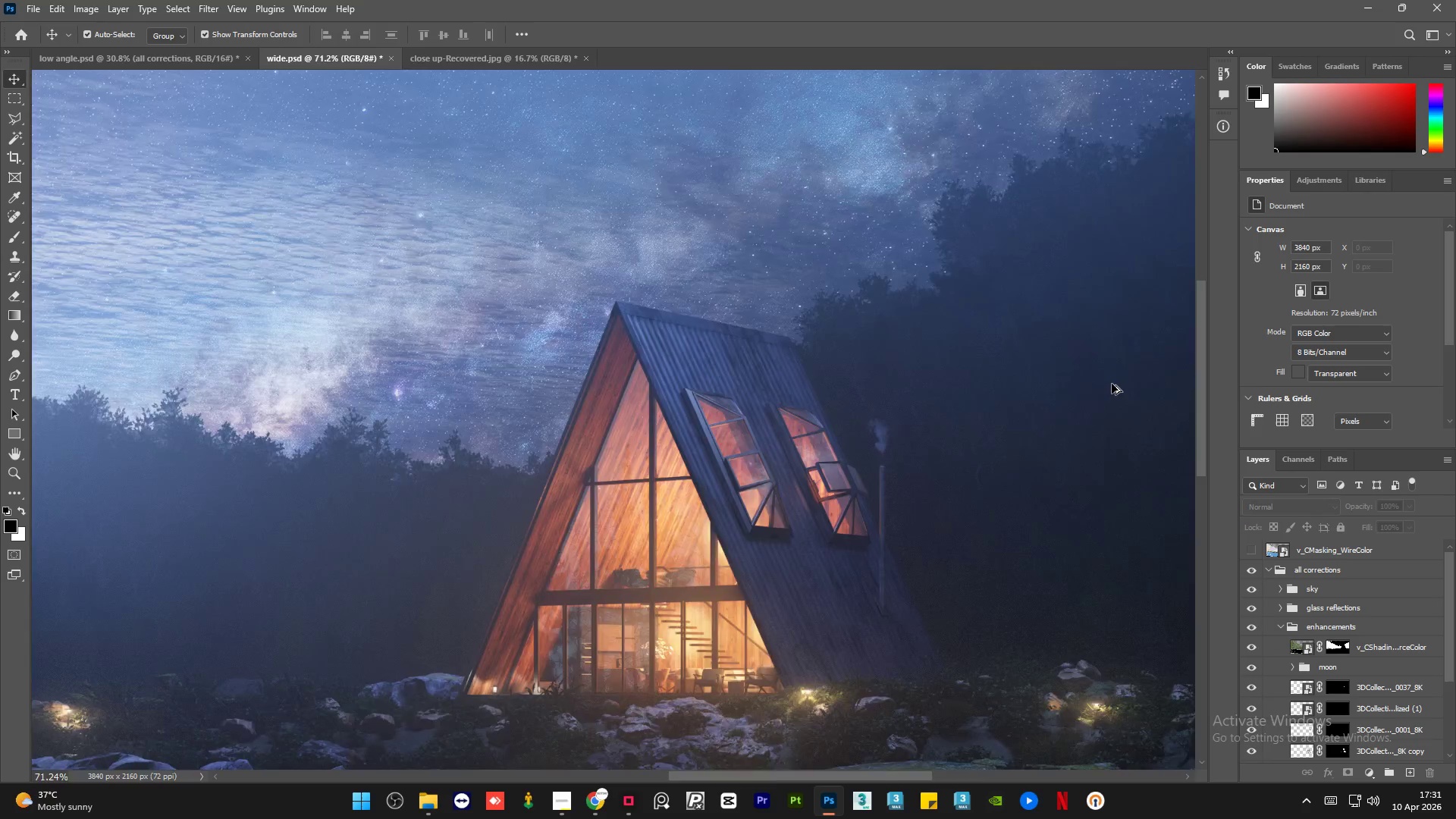 
hold_key(key=AltLeft, duration=0.52)
 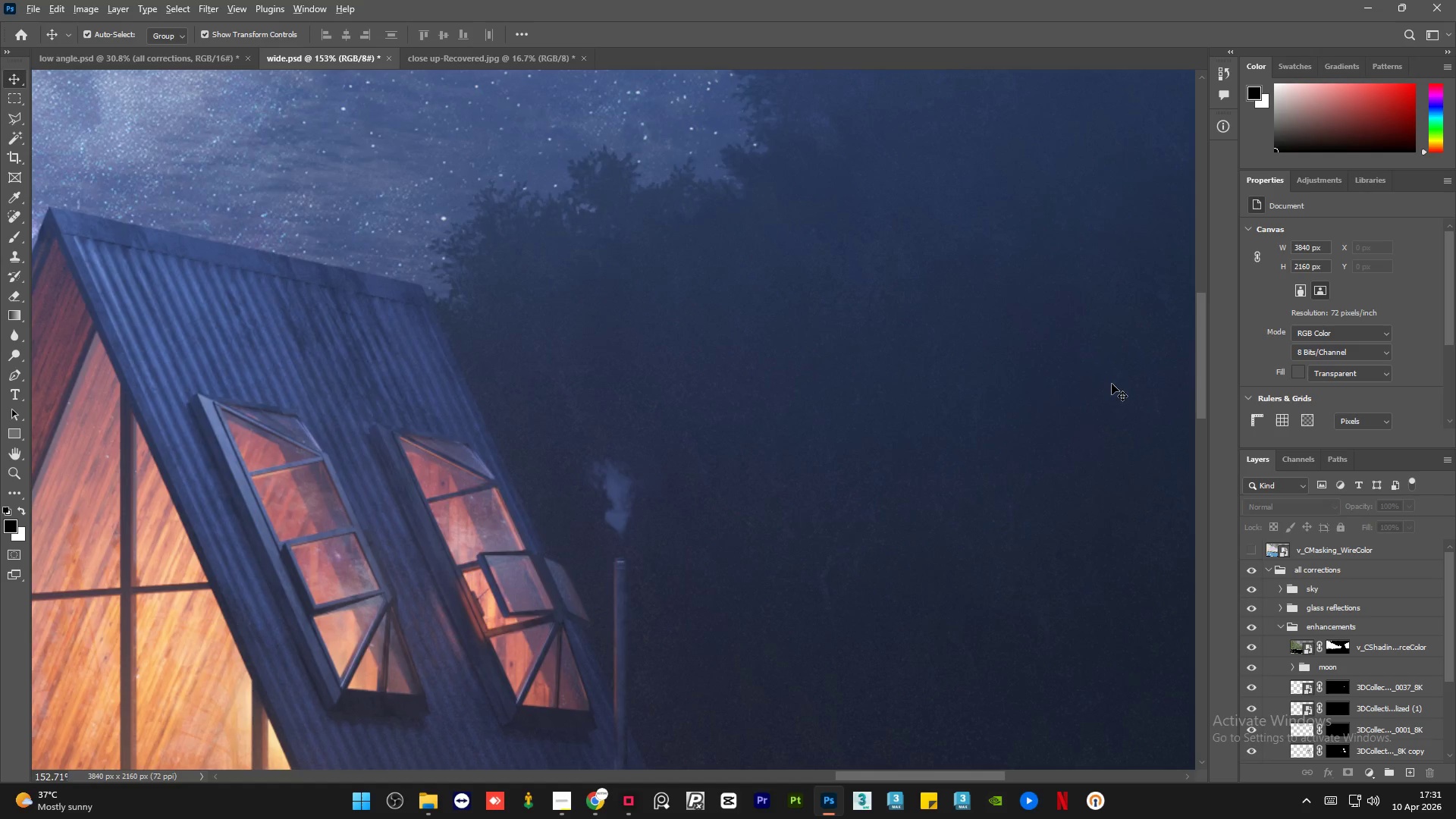 
hold_key(key=AltLeft, duration=1.51)
scroll: coordinate [1112, 384], scroll_direction: down, amount: 12.0
 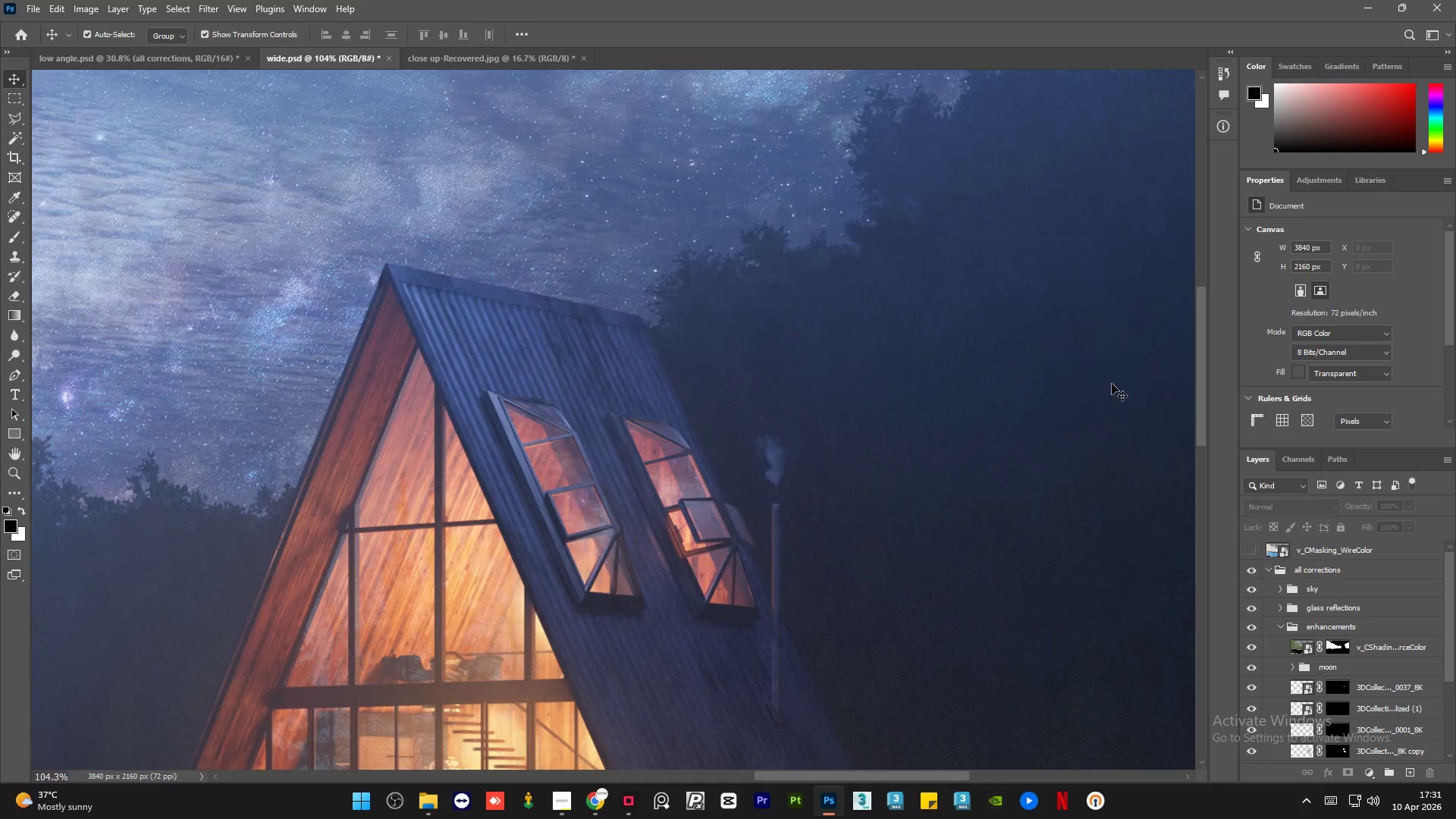 
hold_key(key=AltLeft, duration=0.47)
 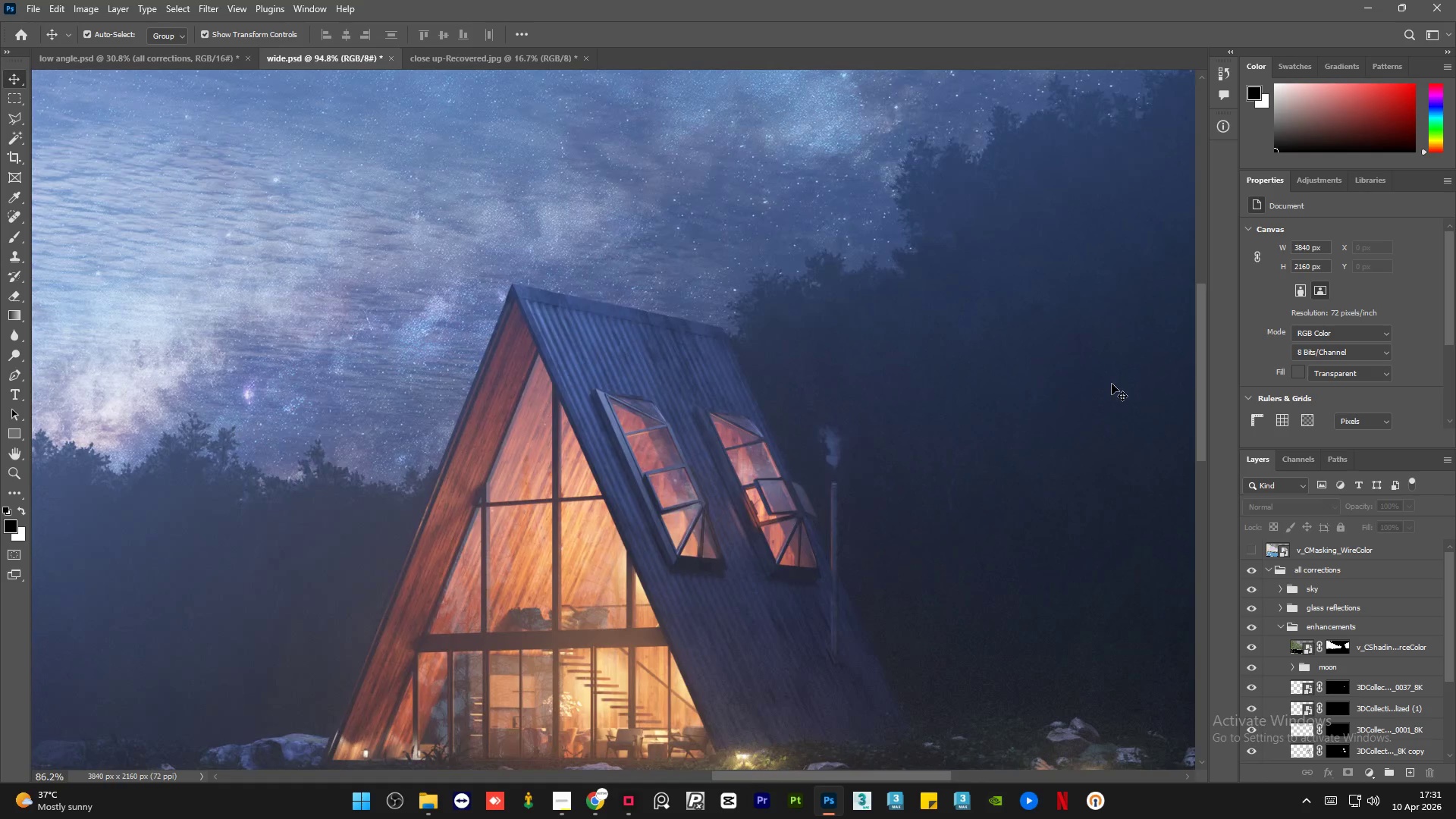 
hold_key(key=AltLeft, duration=1.5)
 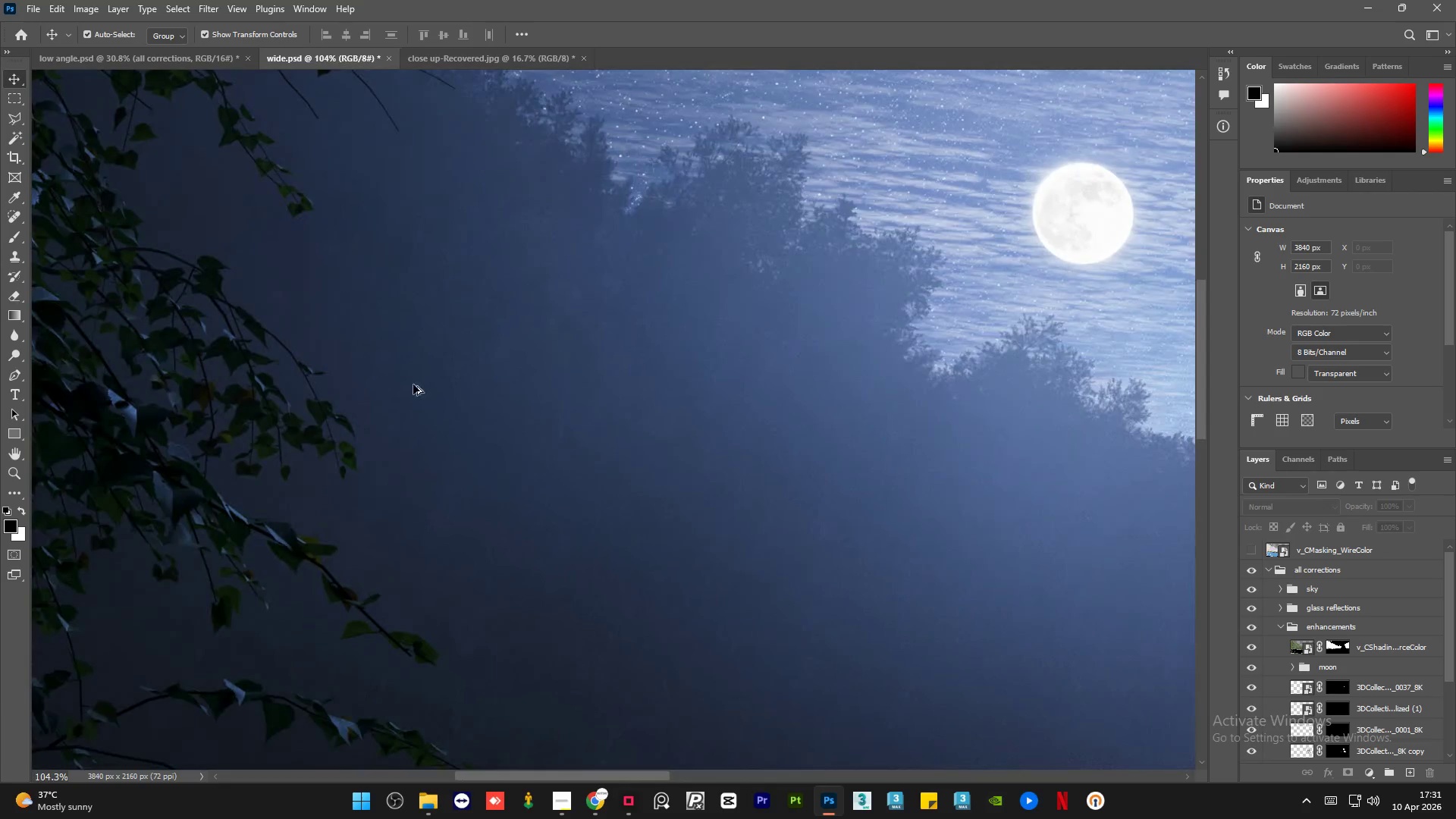 
scroll: coordinate [469, 453], scroll_direction: up, amount: 9.0
 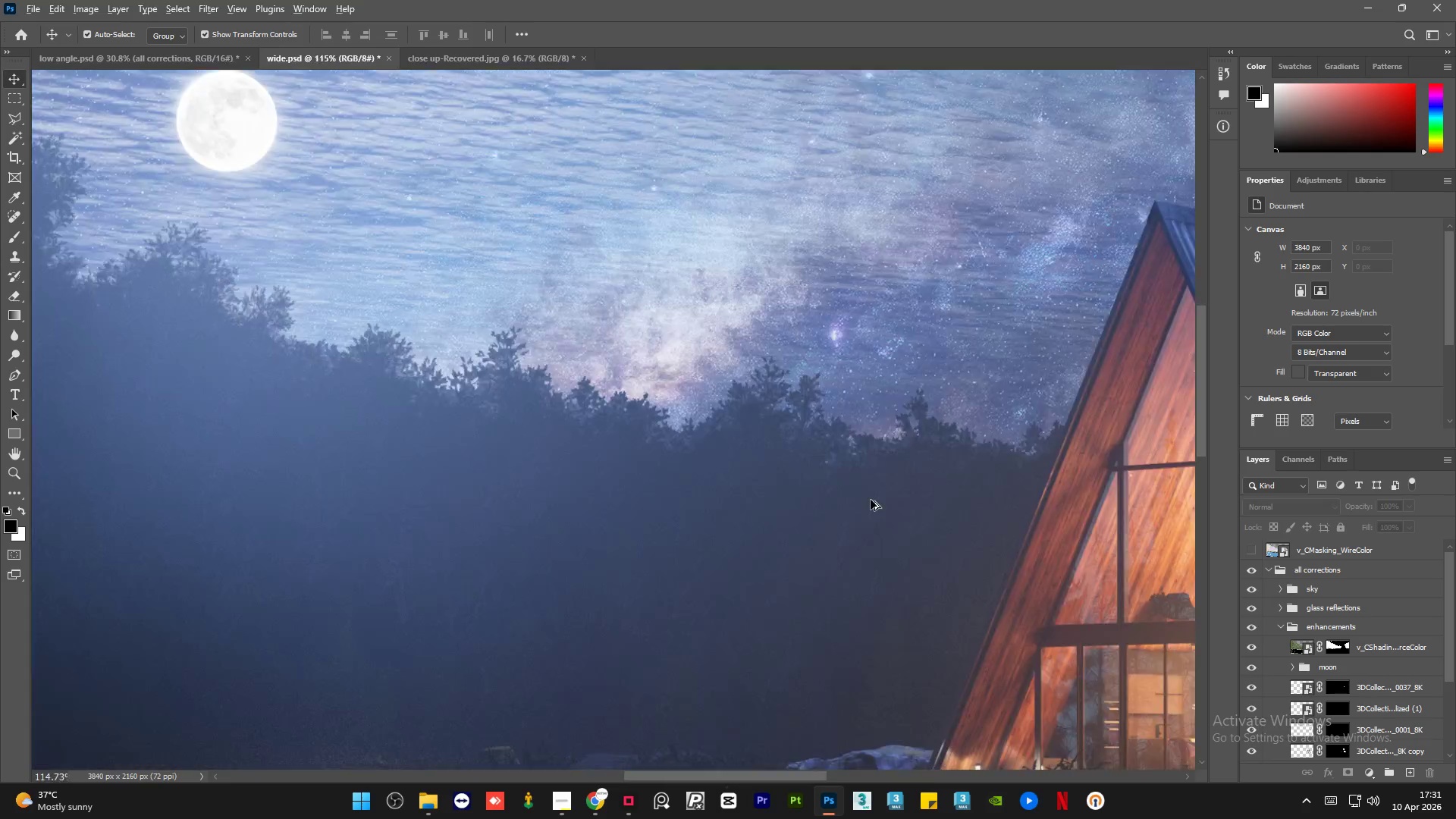 
hold_key(key=AltLeft, duration=1.5)
hold_key(key=AltLeft, duration=1.5)
scroll: coordinate [781, 481], scroll_direction: none, amount: 0.0
 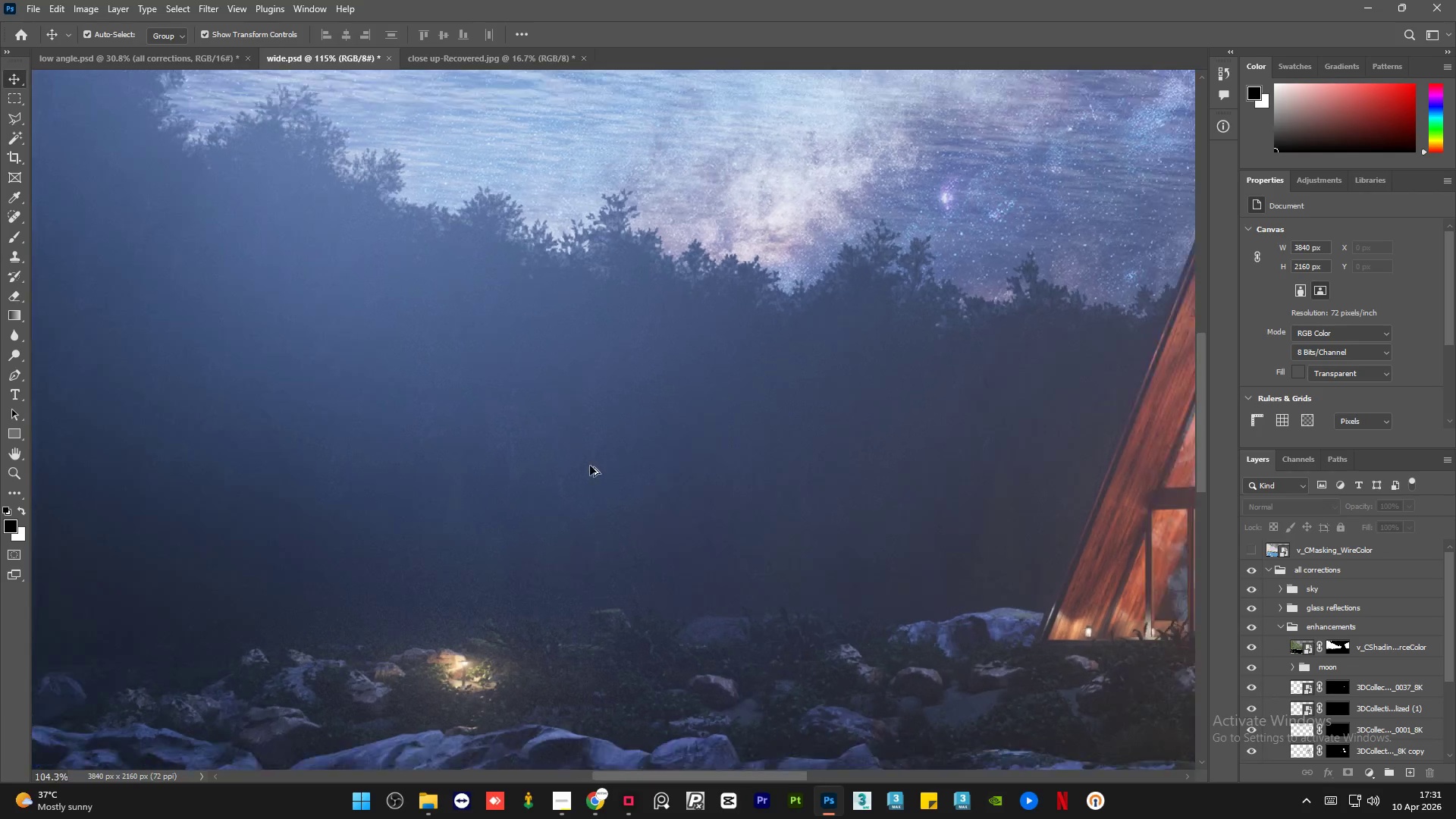 
hold_key(key=AltLeft, duration=0.61)
scroll: coordinate [532, 445], scroll_direction: down, amount: 15.0
 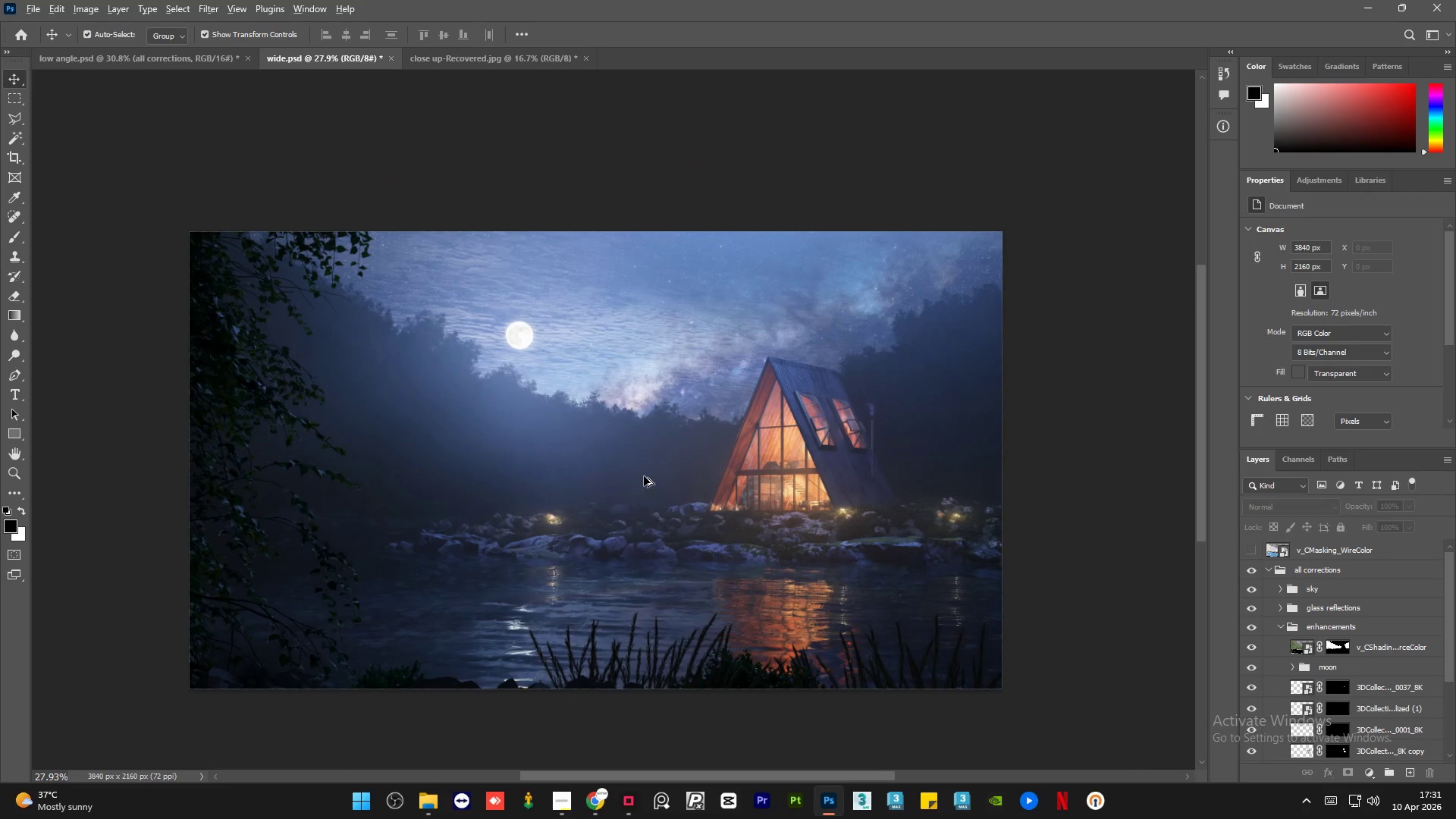 
hold_key(key=AltLeft, duration=0.48)
scroll: coordinate [644, 476], scroll_direction: down, amount: 1.0
 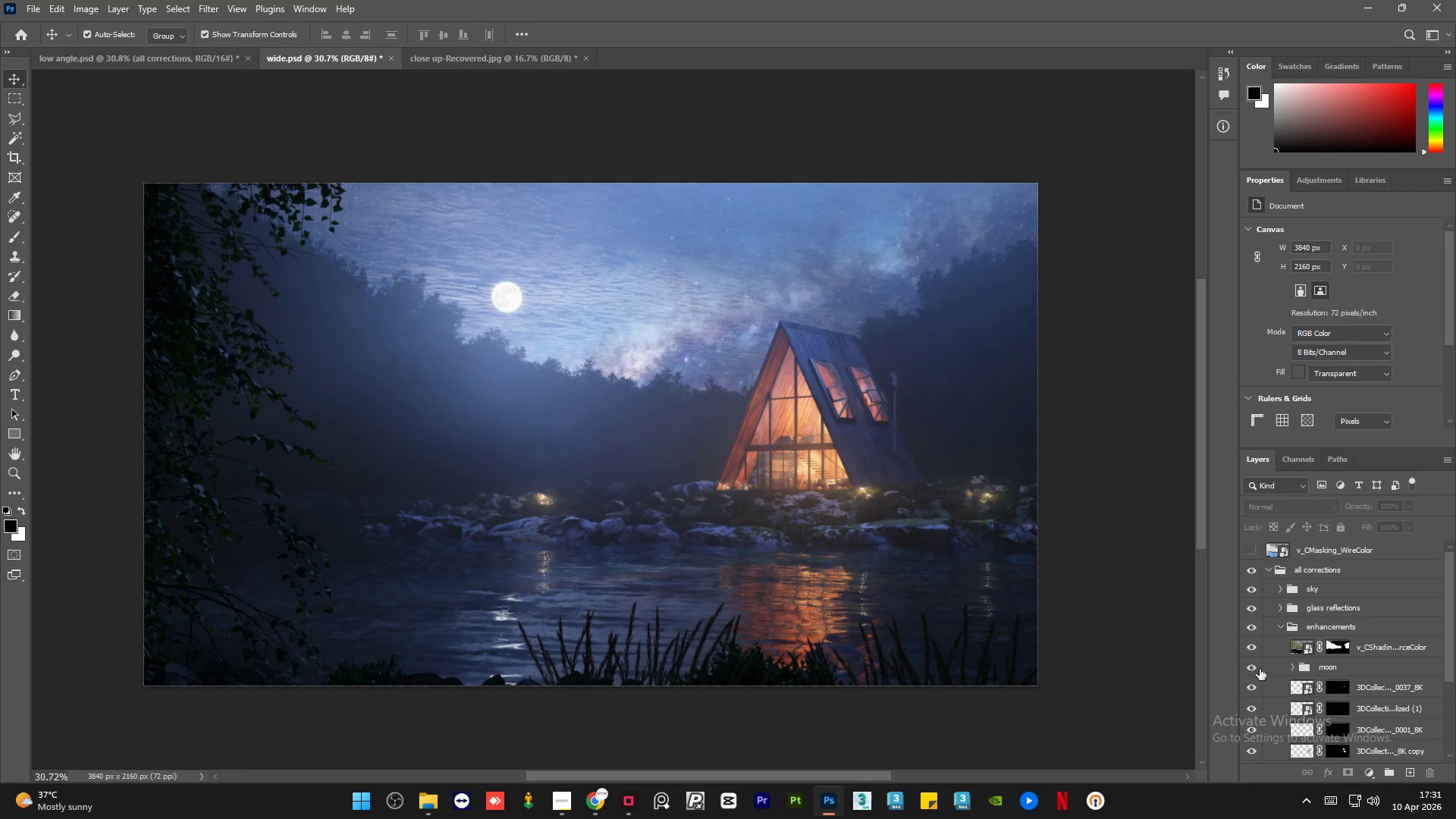 
hold_key(key=AltLeft, duration=1.5)
left_click([1254, 646])
 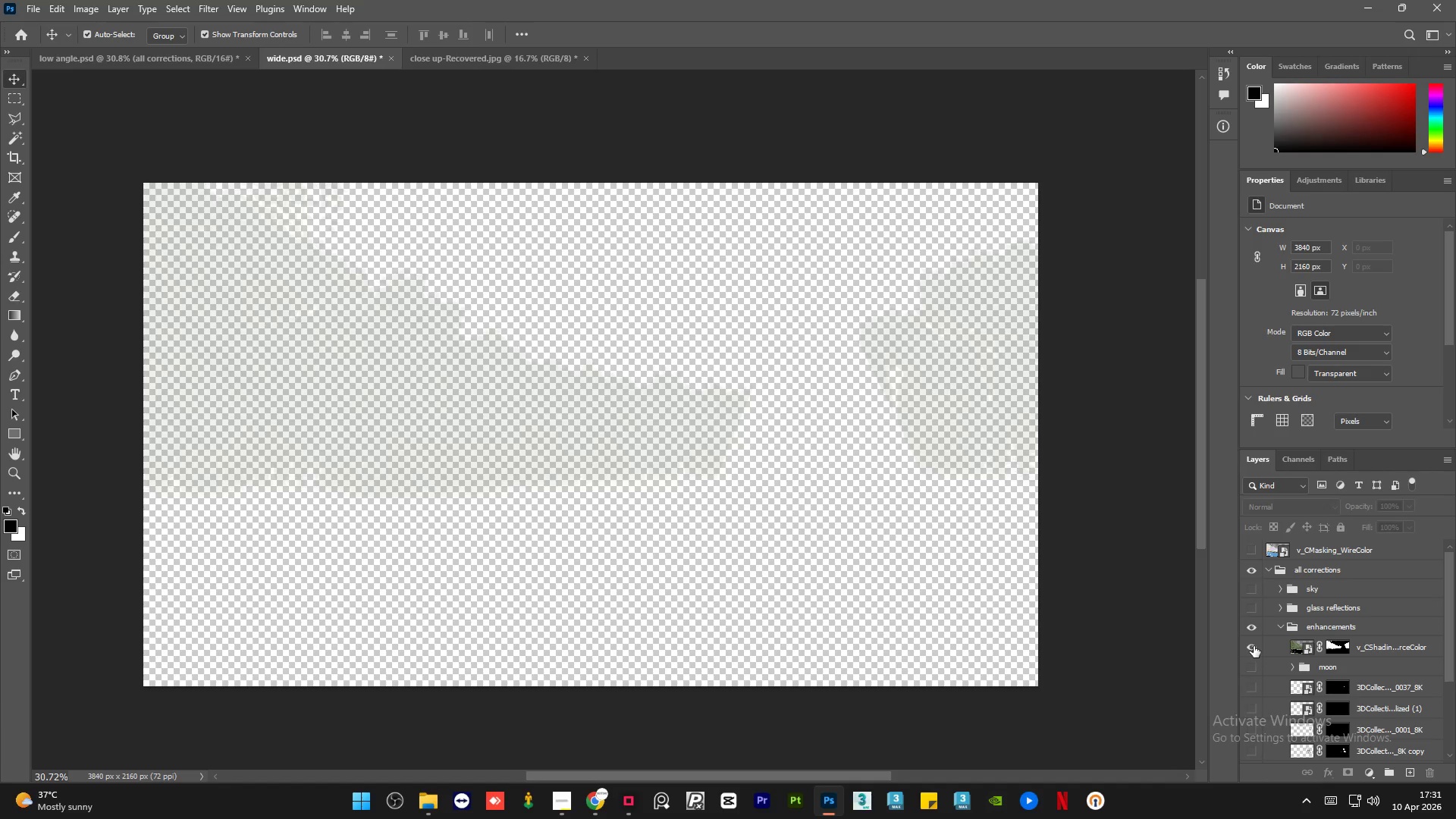 
left_click([1254, 646])
 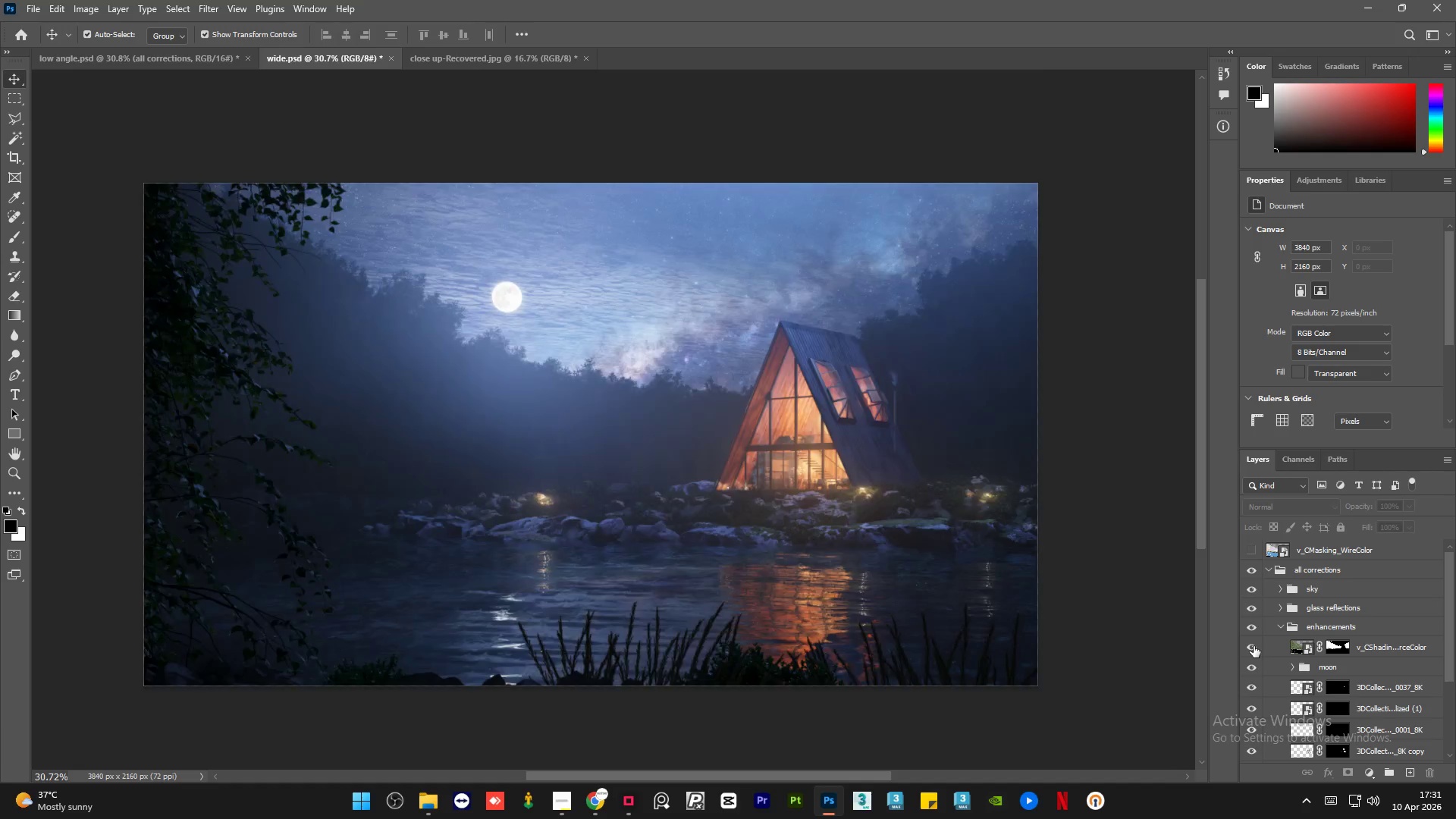 
key(Alt+AltLeft)
 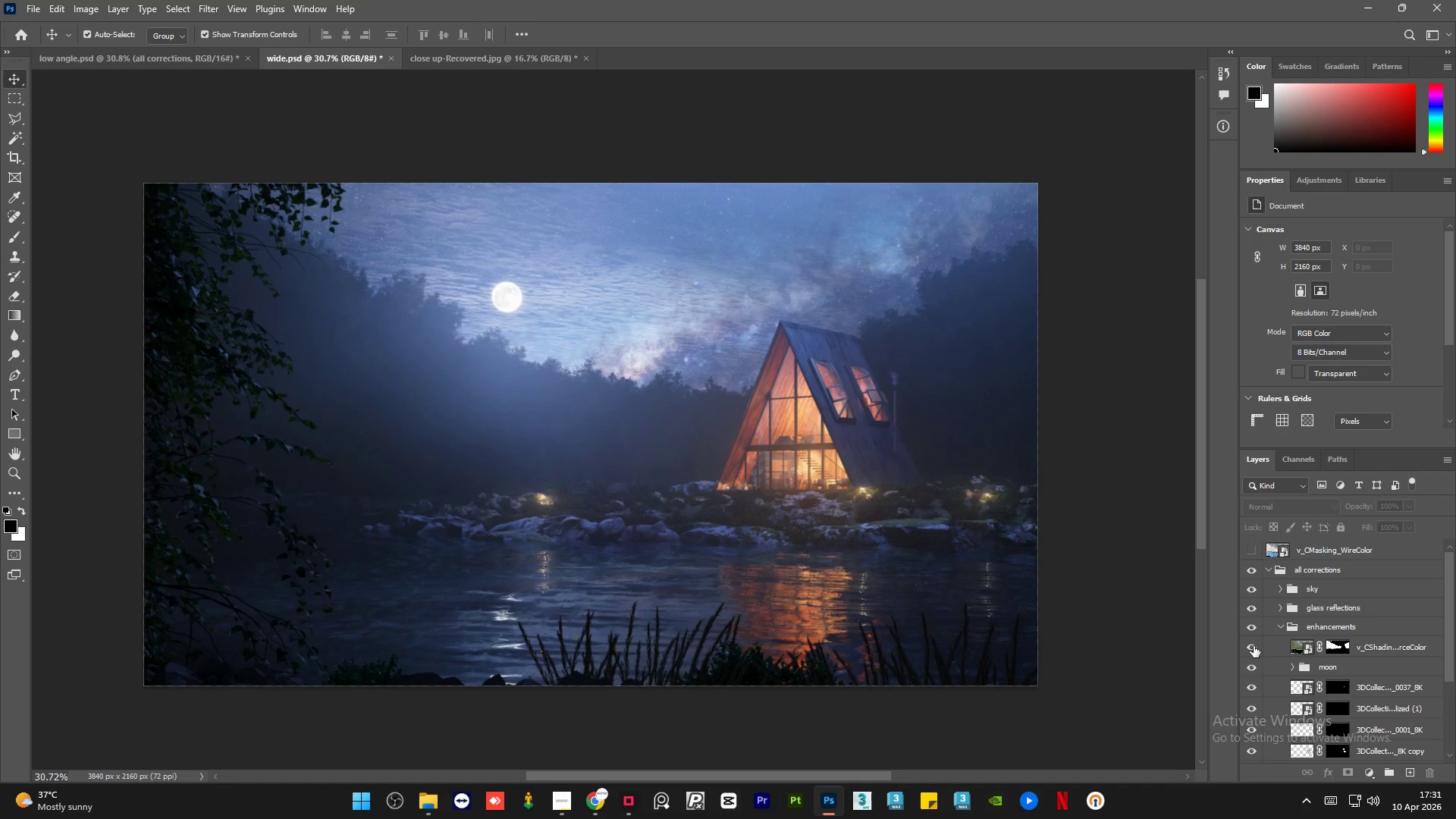 
key(Alt+AltLeft)
 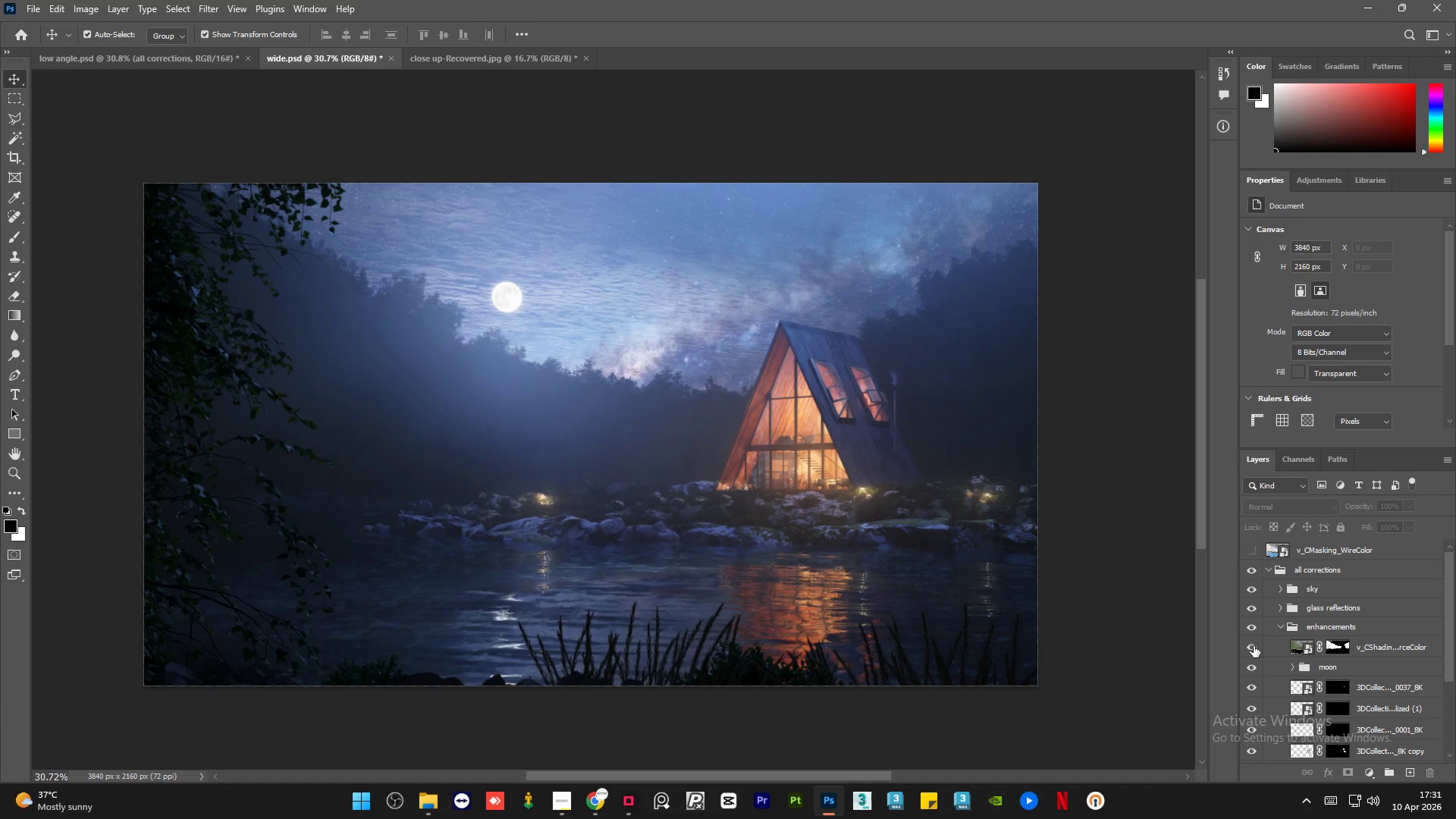 
key(Alt+AltLeft)
 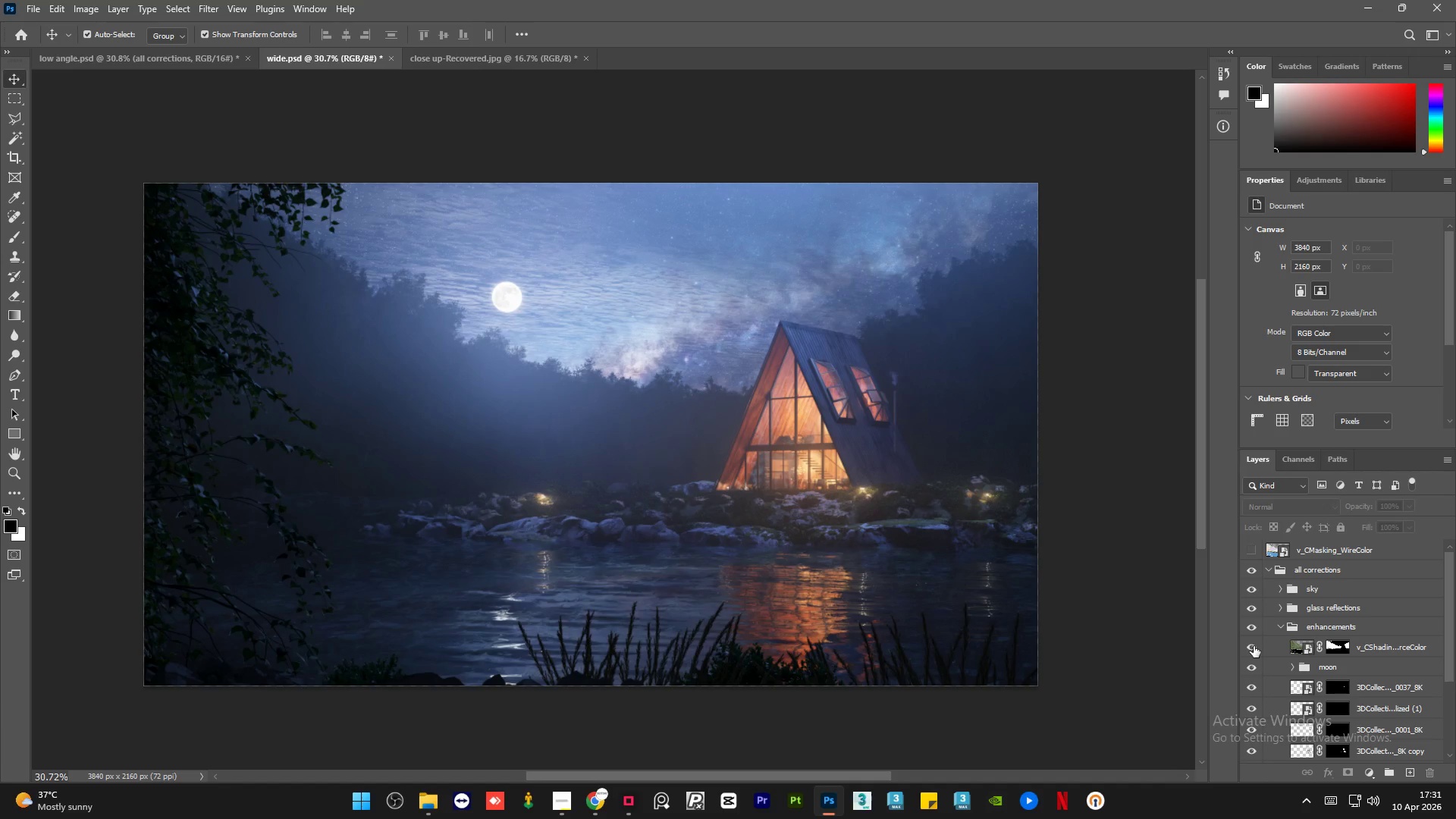 
key(Alt+AltLeft)
 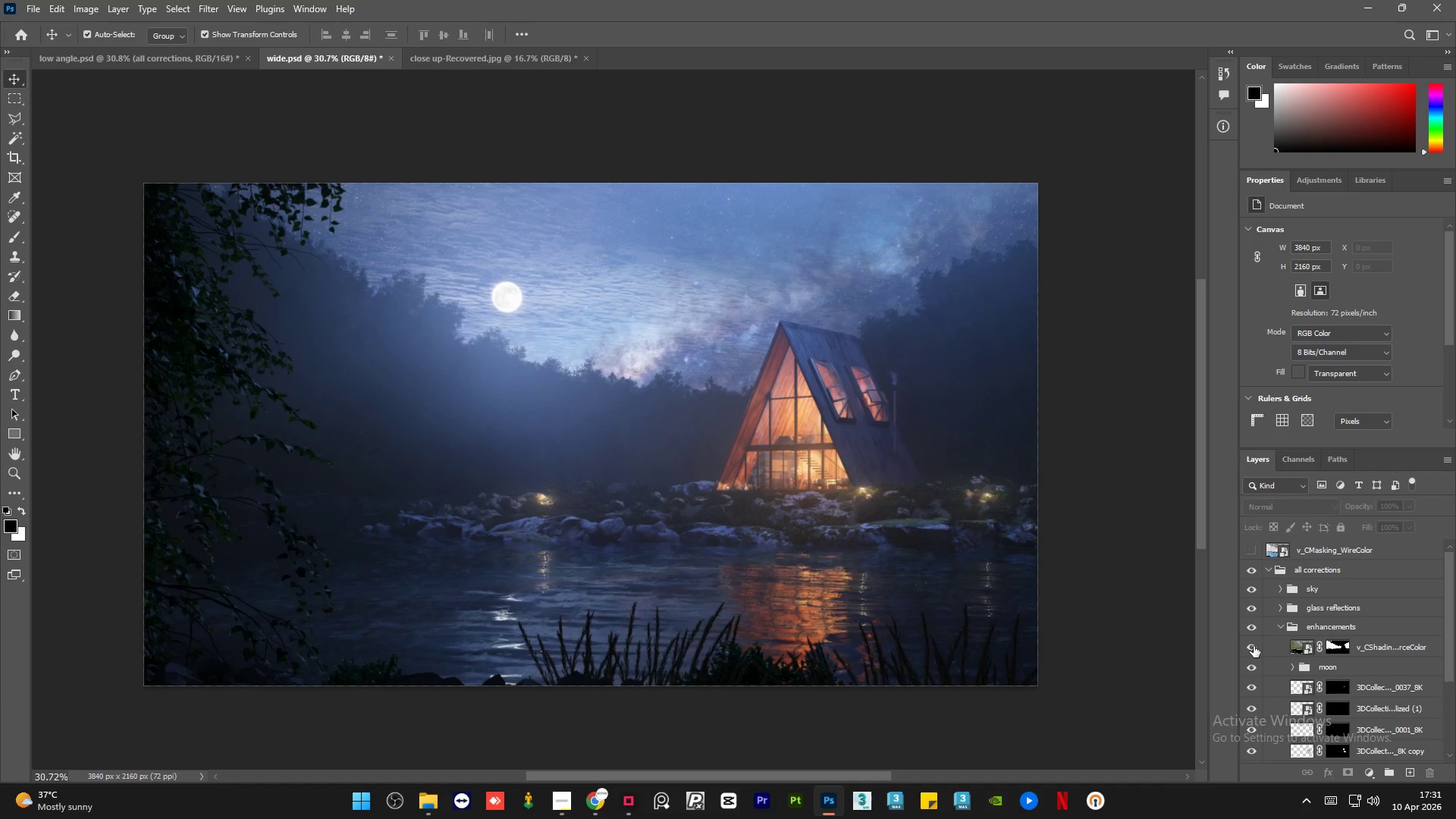 
key(Alt+AltLeft)
 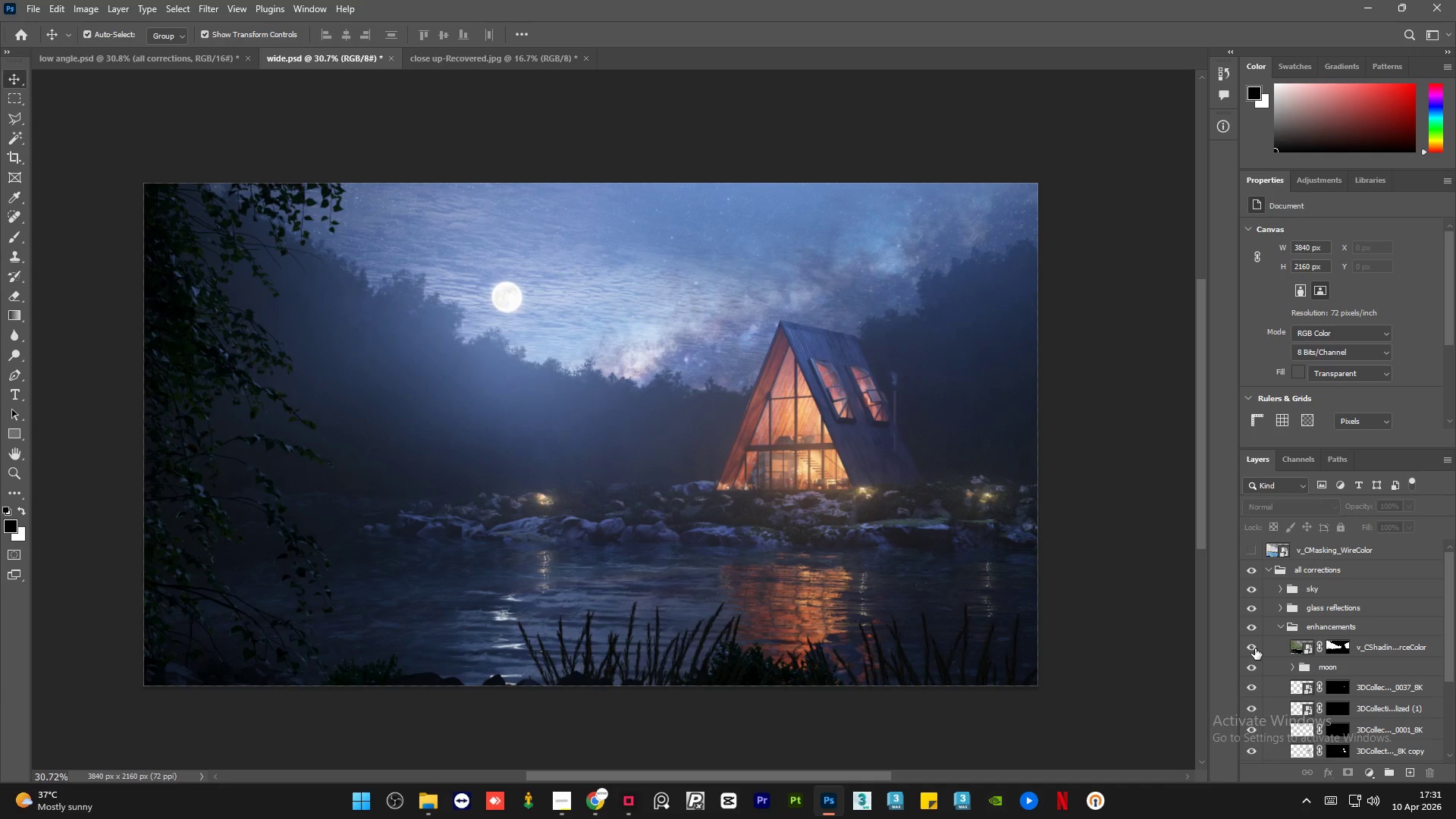 
left_click([1255, 648])
 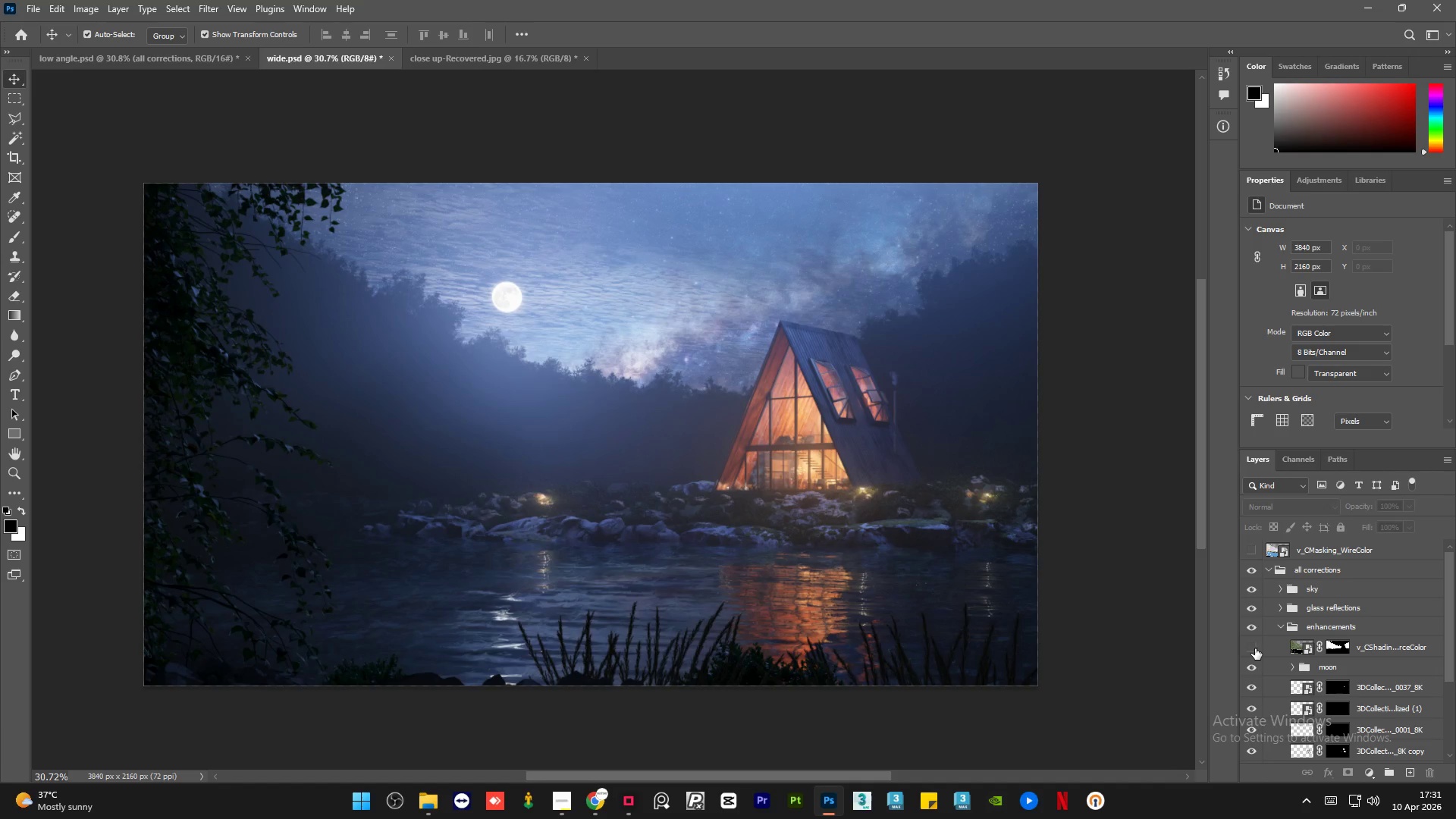 
left_click([1255, 648])
 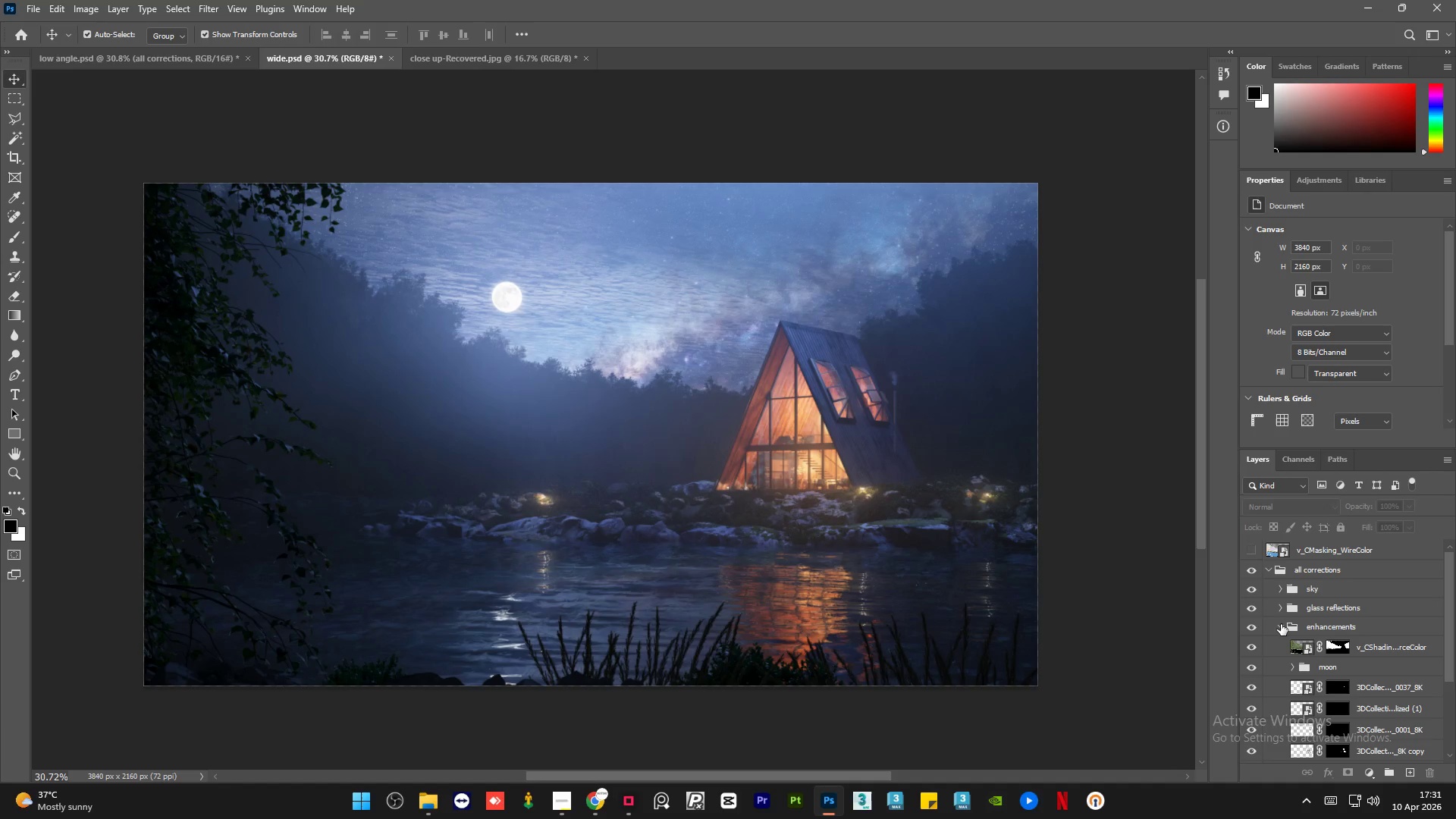 
left_click([1281, 625])
 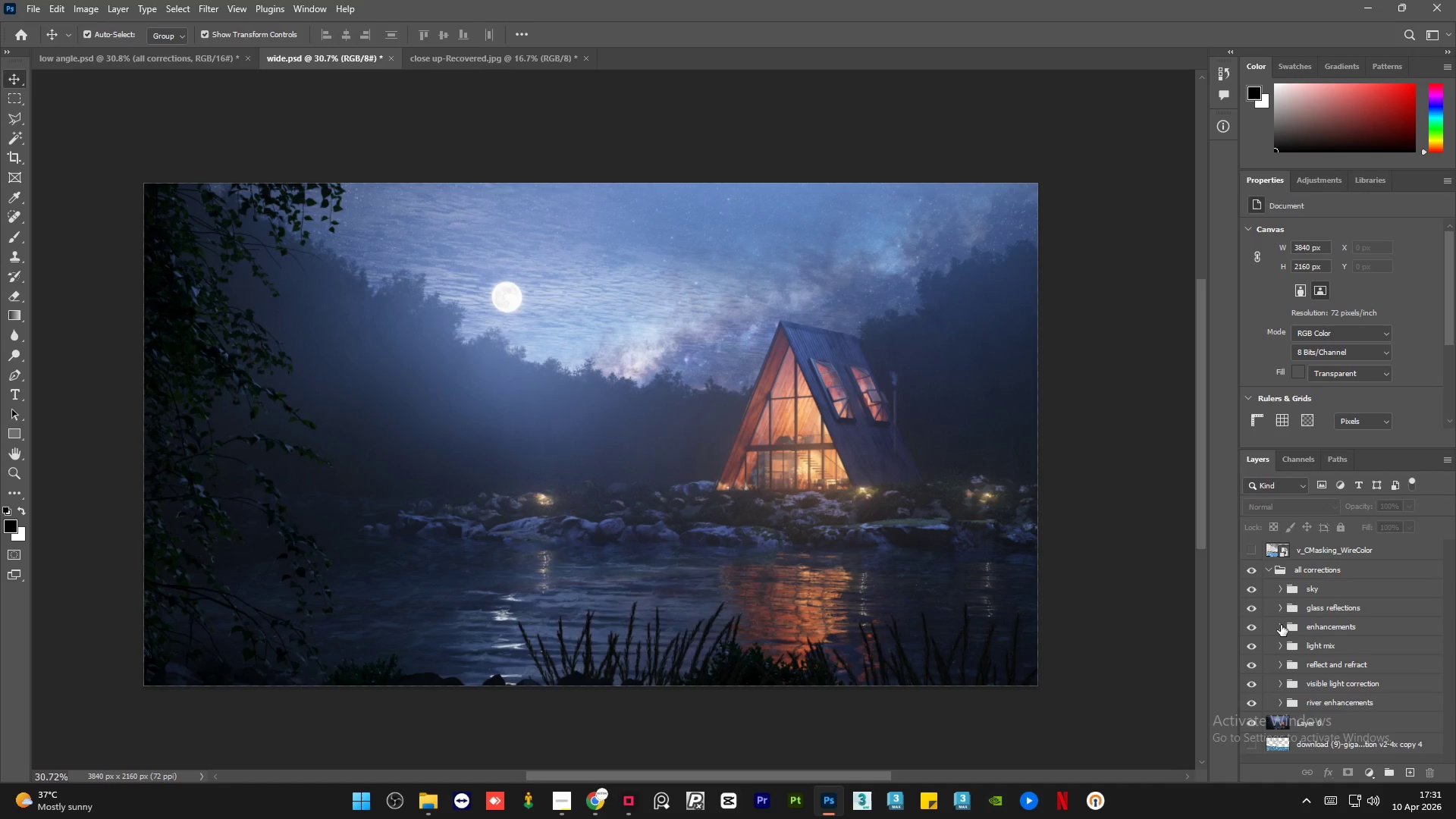 
left_click([1367, 563])
 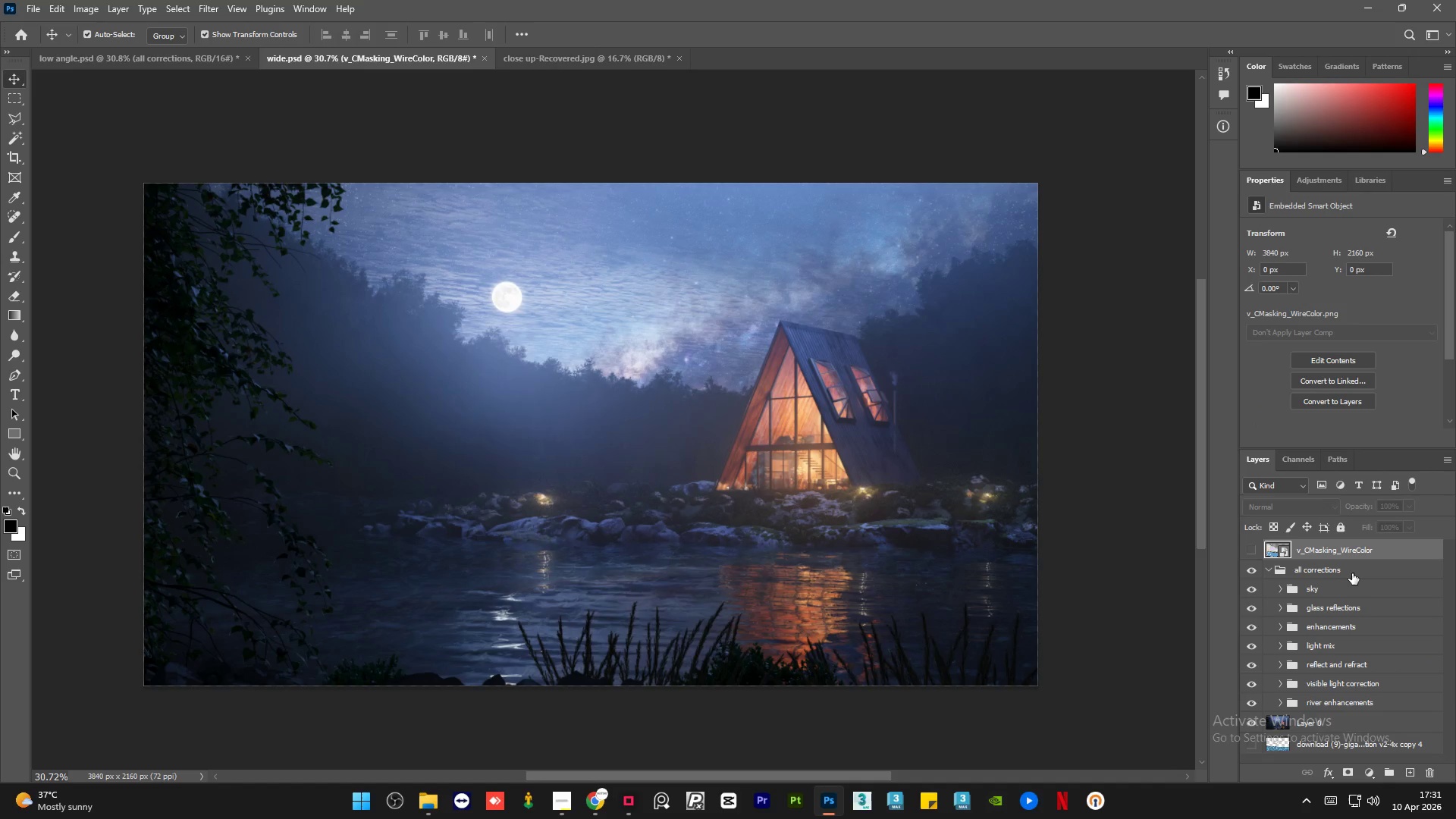 
left_click([1355, 572])
 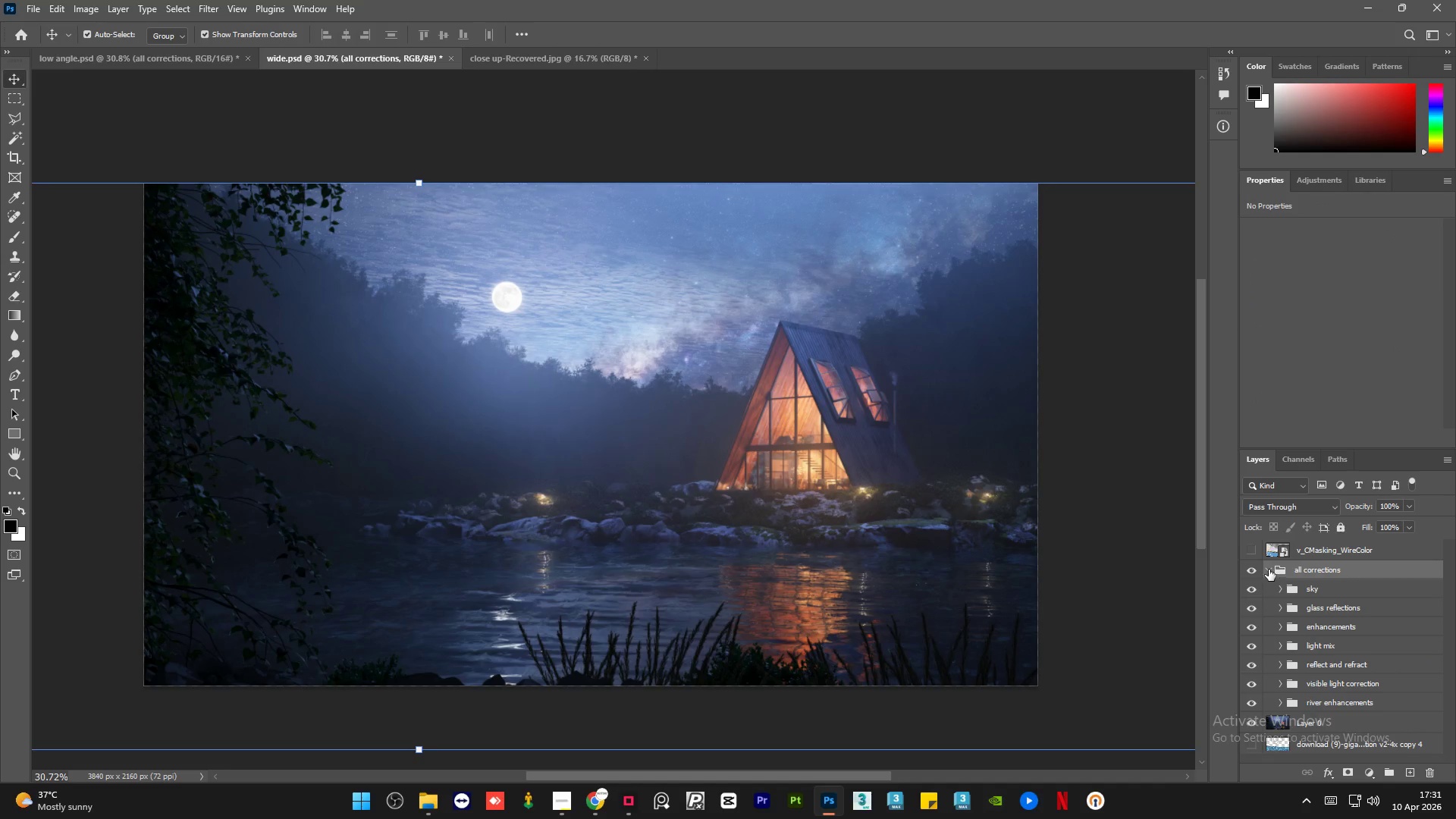 
left_click([1269, 569])
 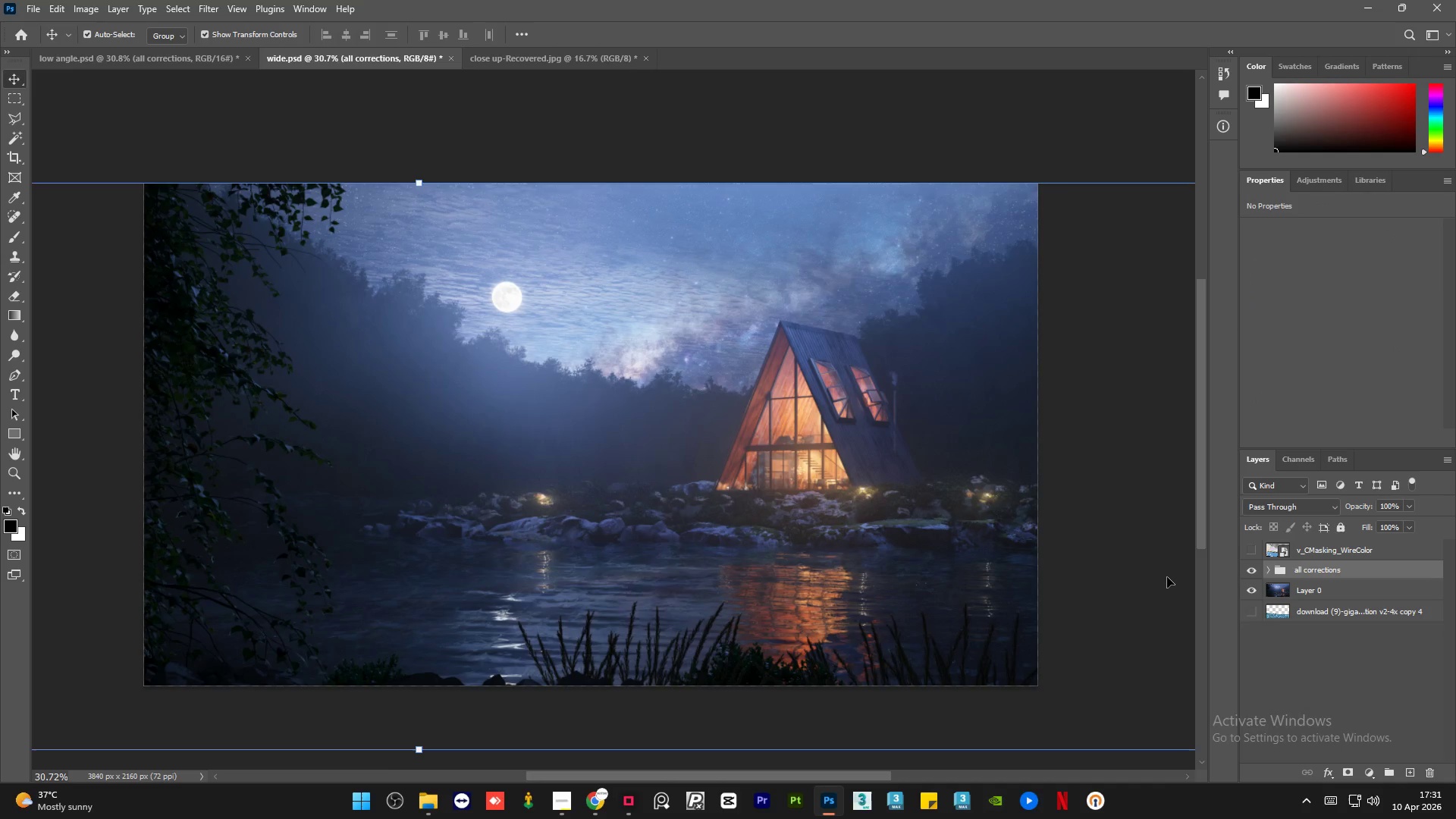 
left_click([1167, 577])
 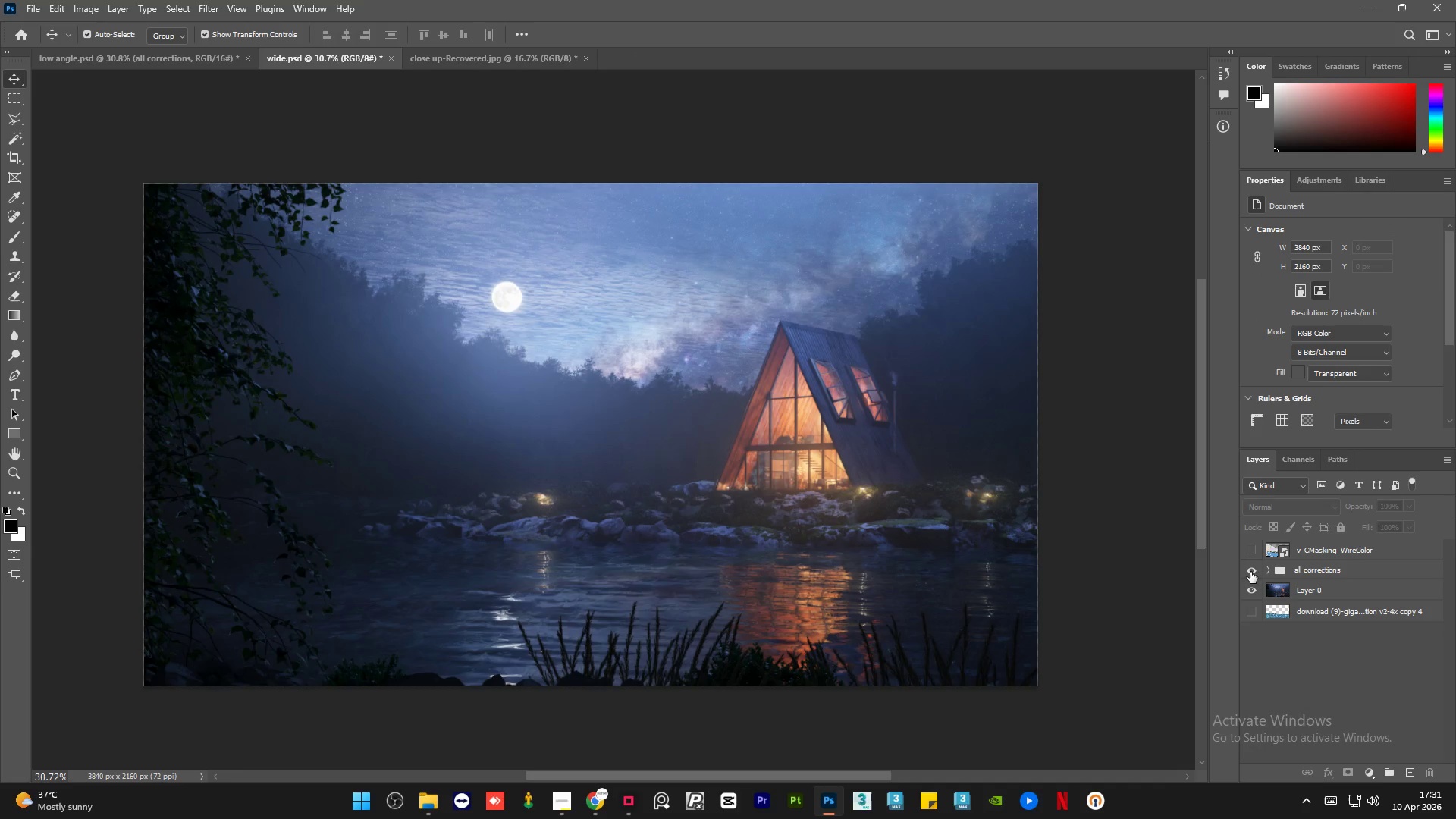 
left_click([1249, 572])
 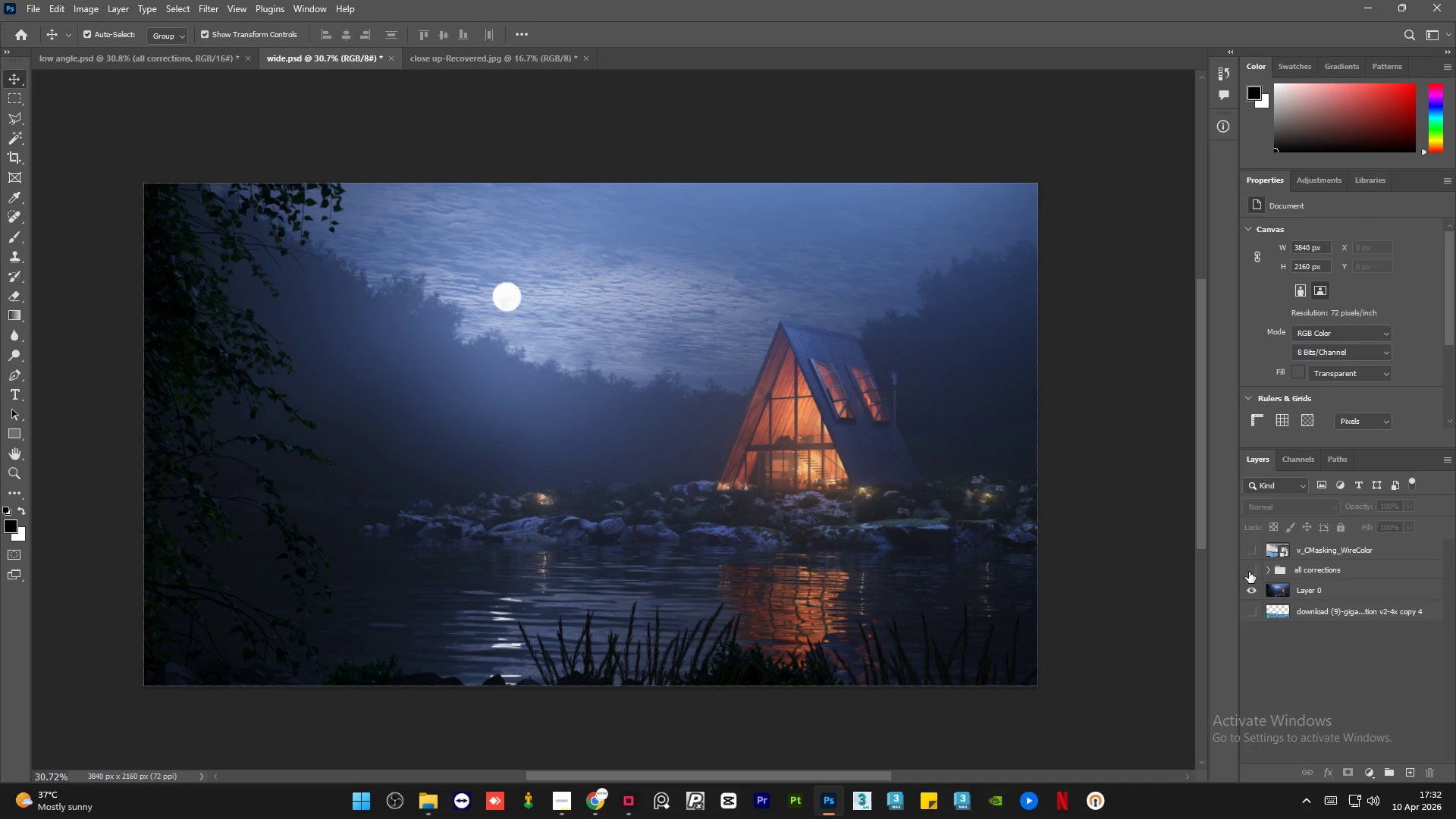 
left_click([1249, 572])
 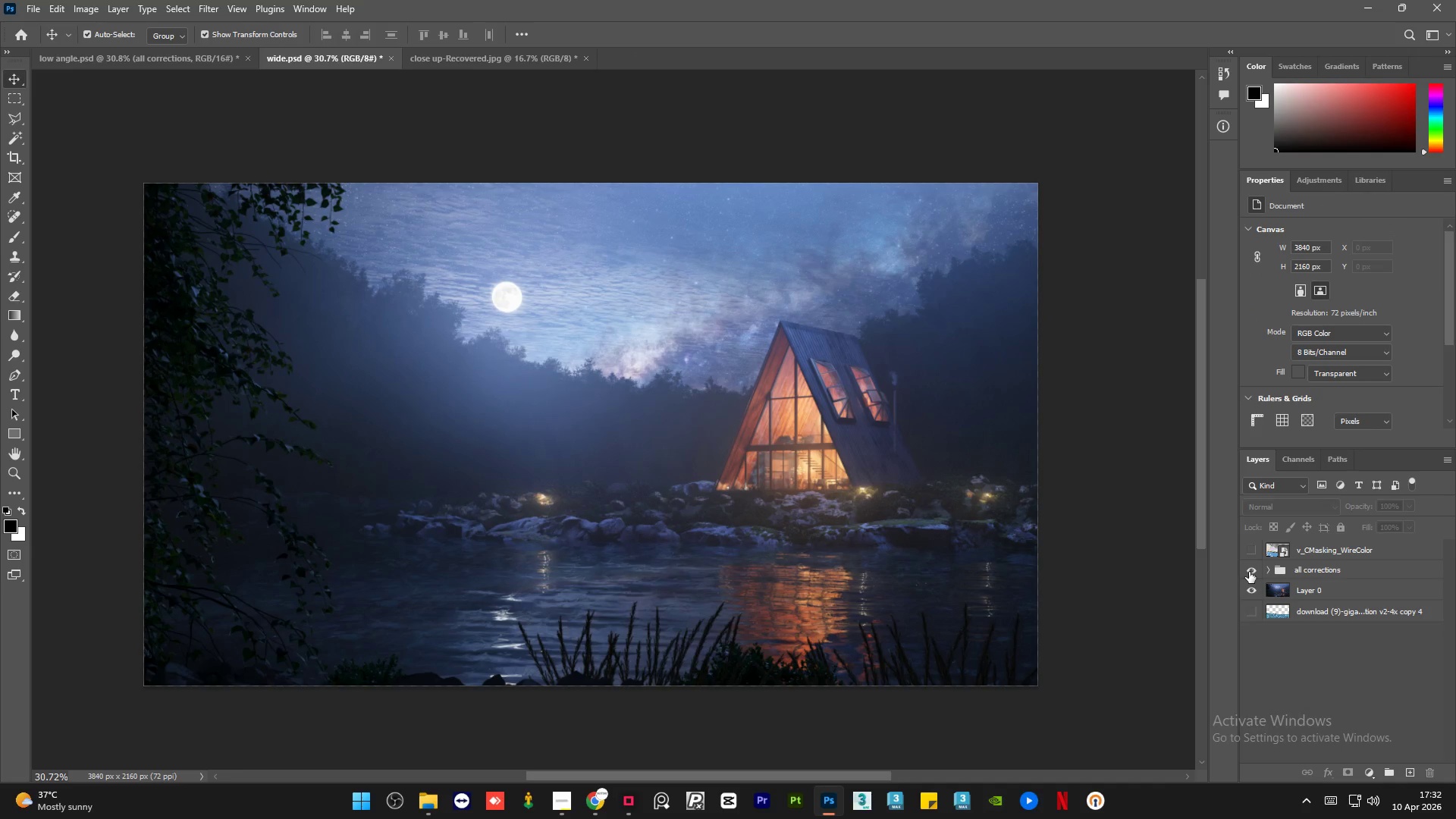 
double_click([1249, 572])
 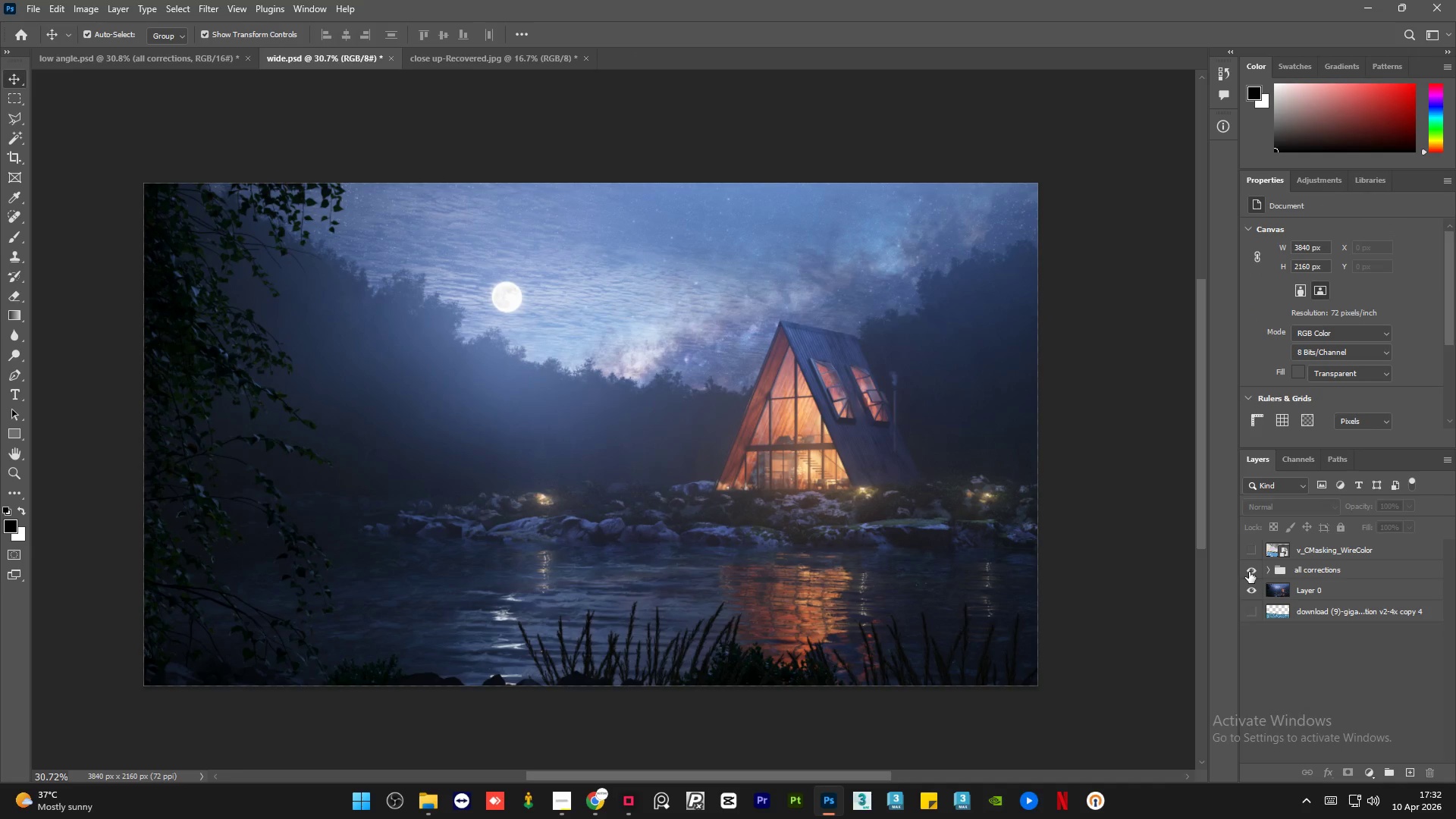 
left_click([1249, 572])
 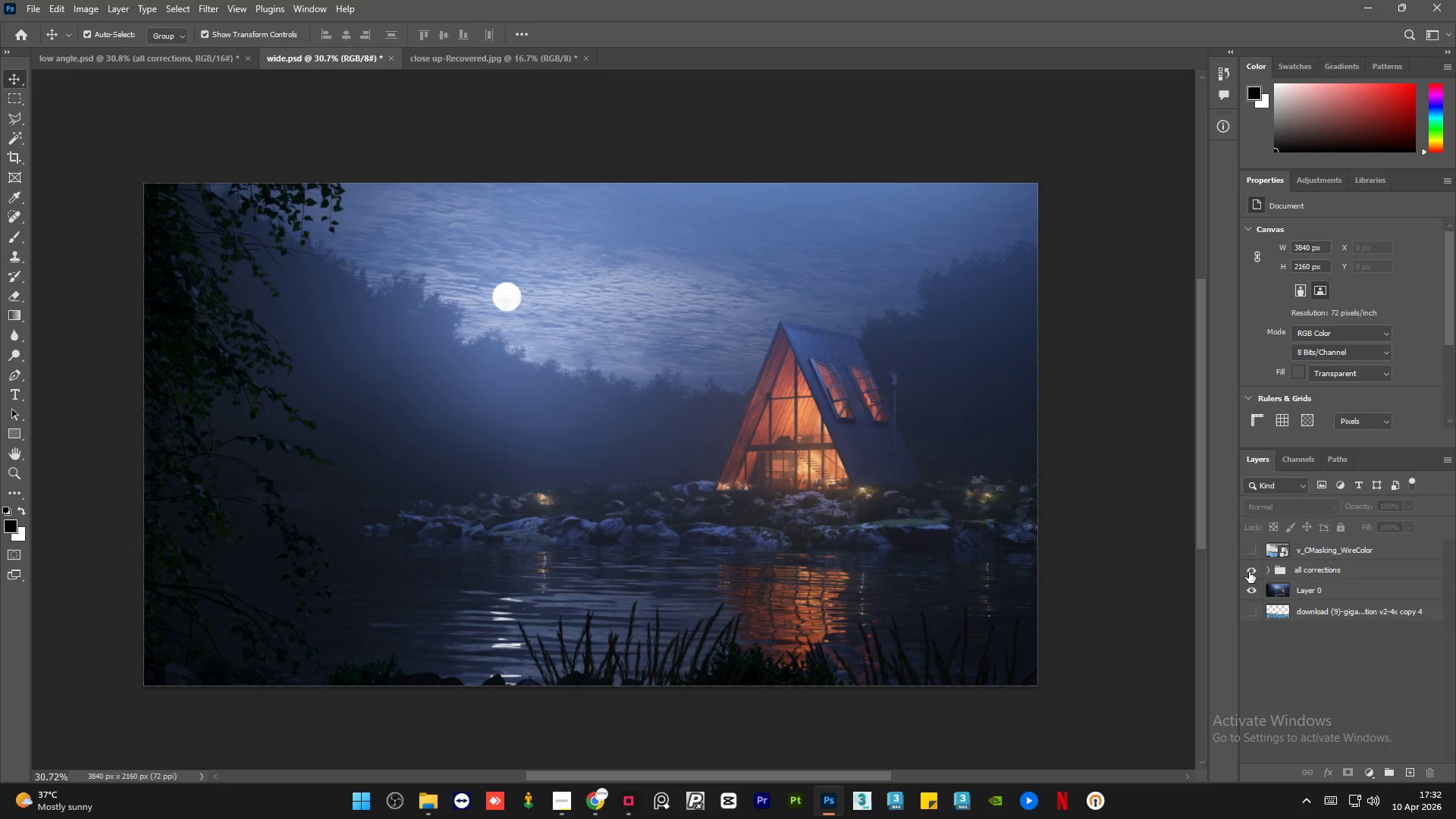 
left_click([1249, 572])
 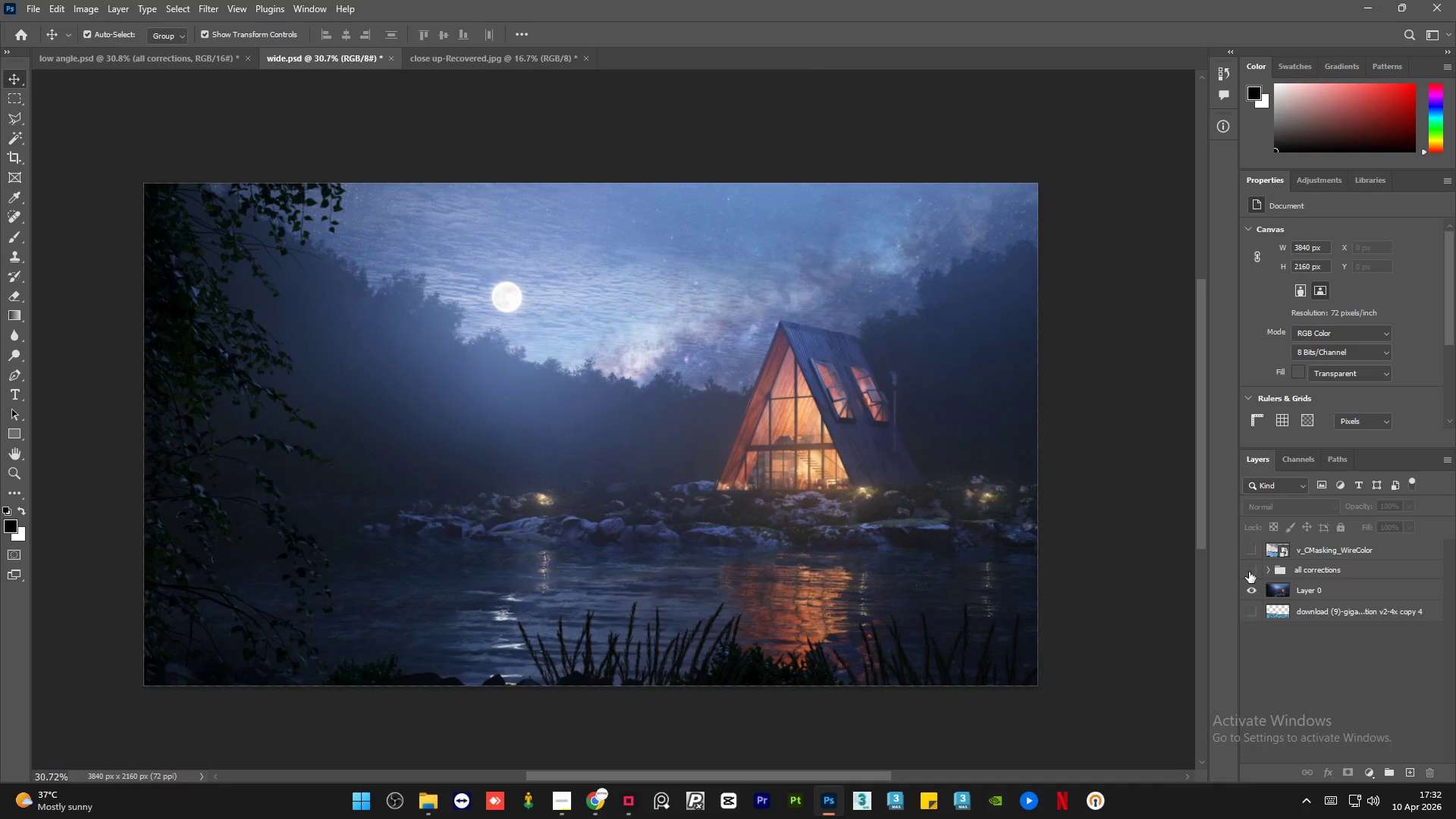 
double_click([1249, 572])
 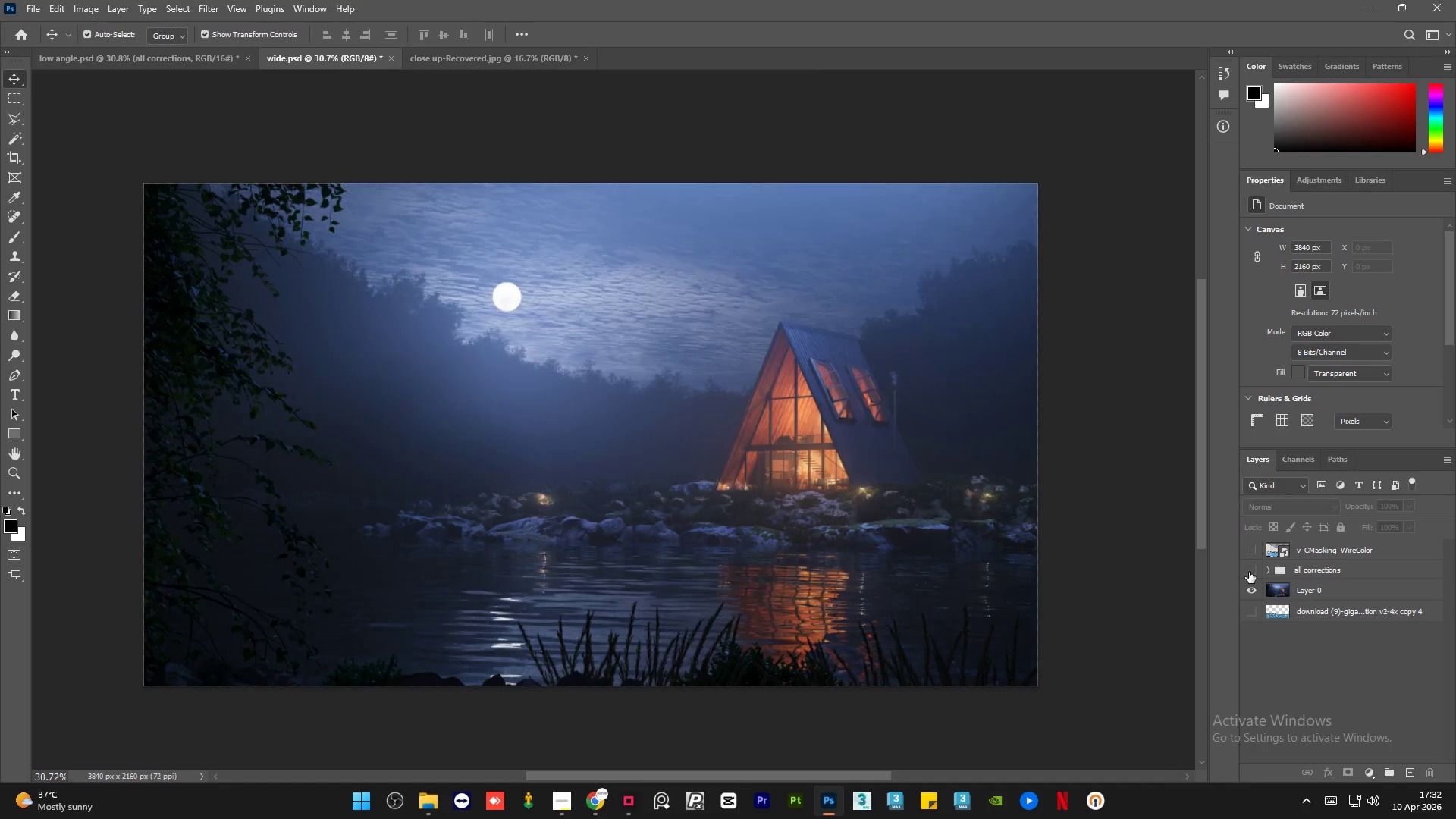 
double_click([1249, 572])
 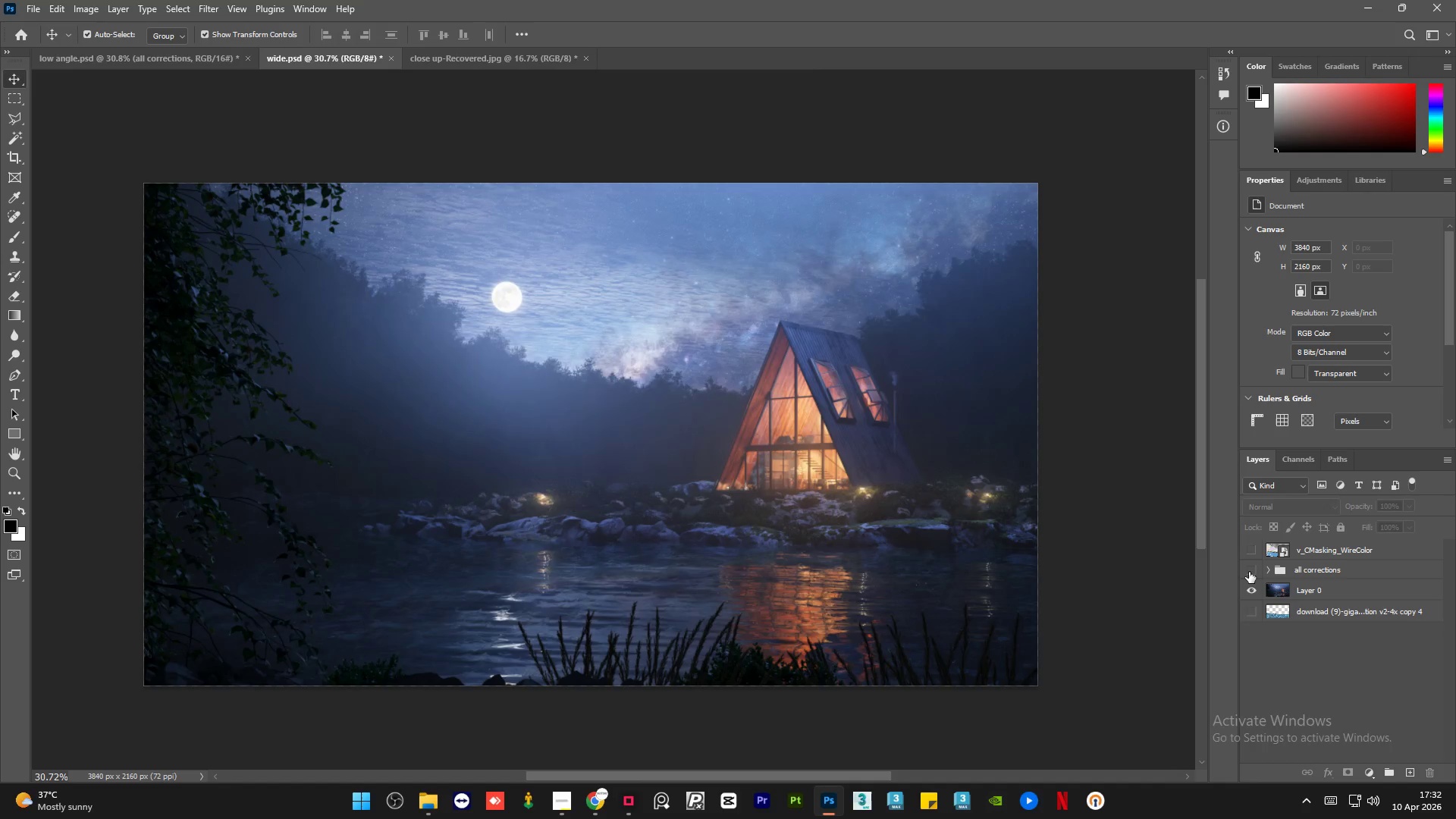 
double_click([1249, 572])
 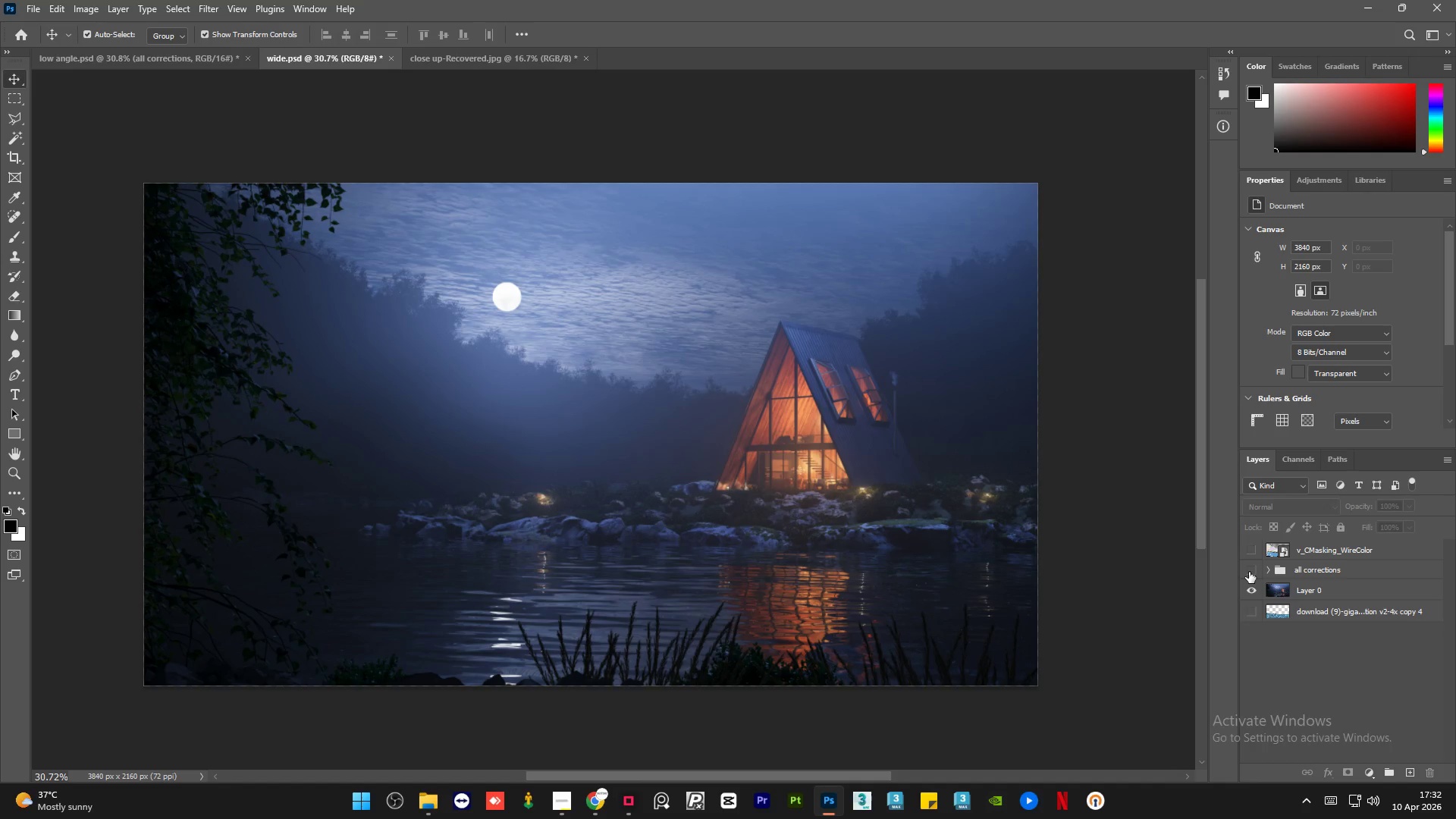 
double_click([1249, 572])
 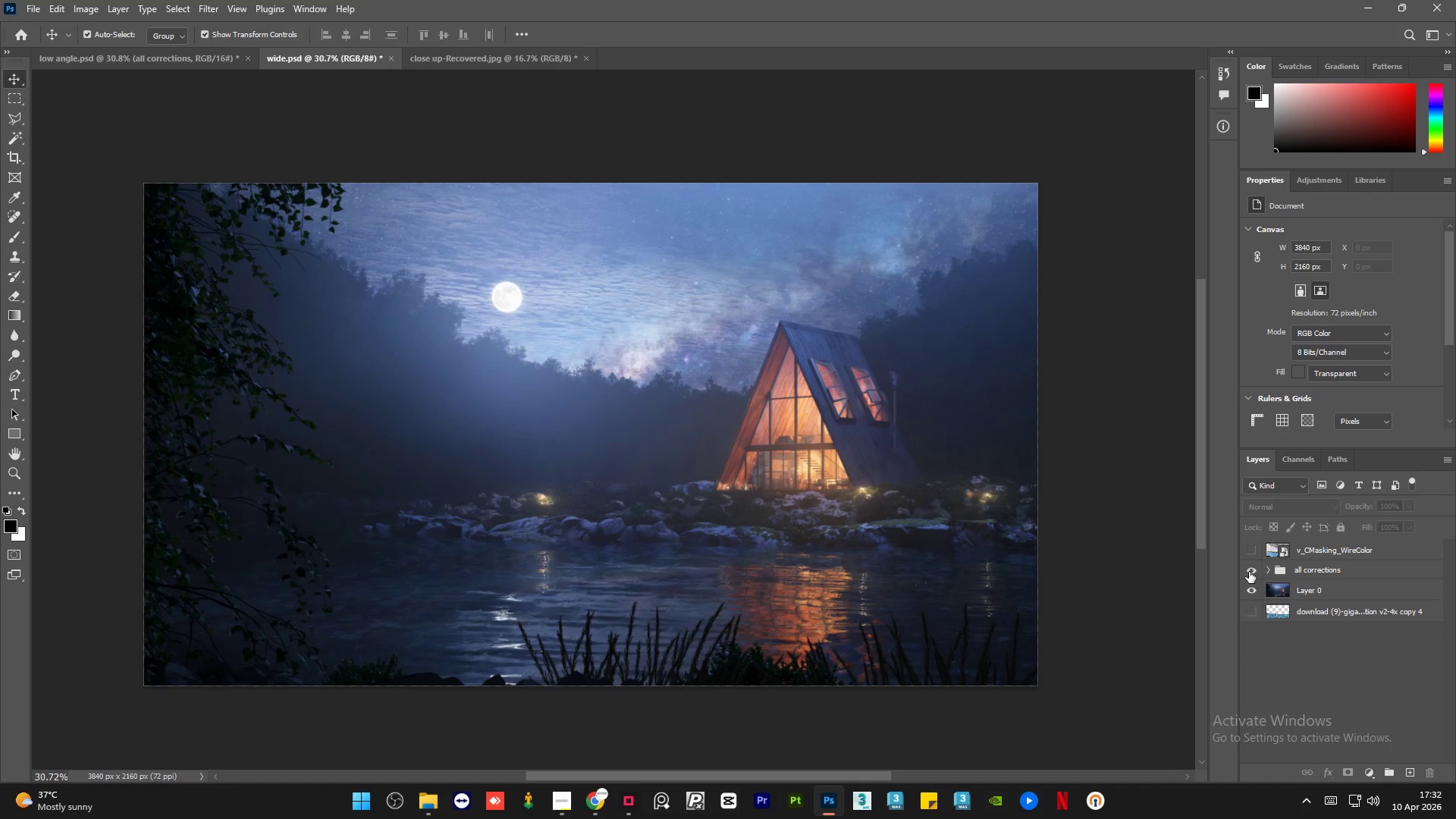 
left_click([1249, 572])
 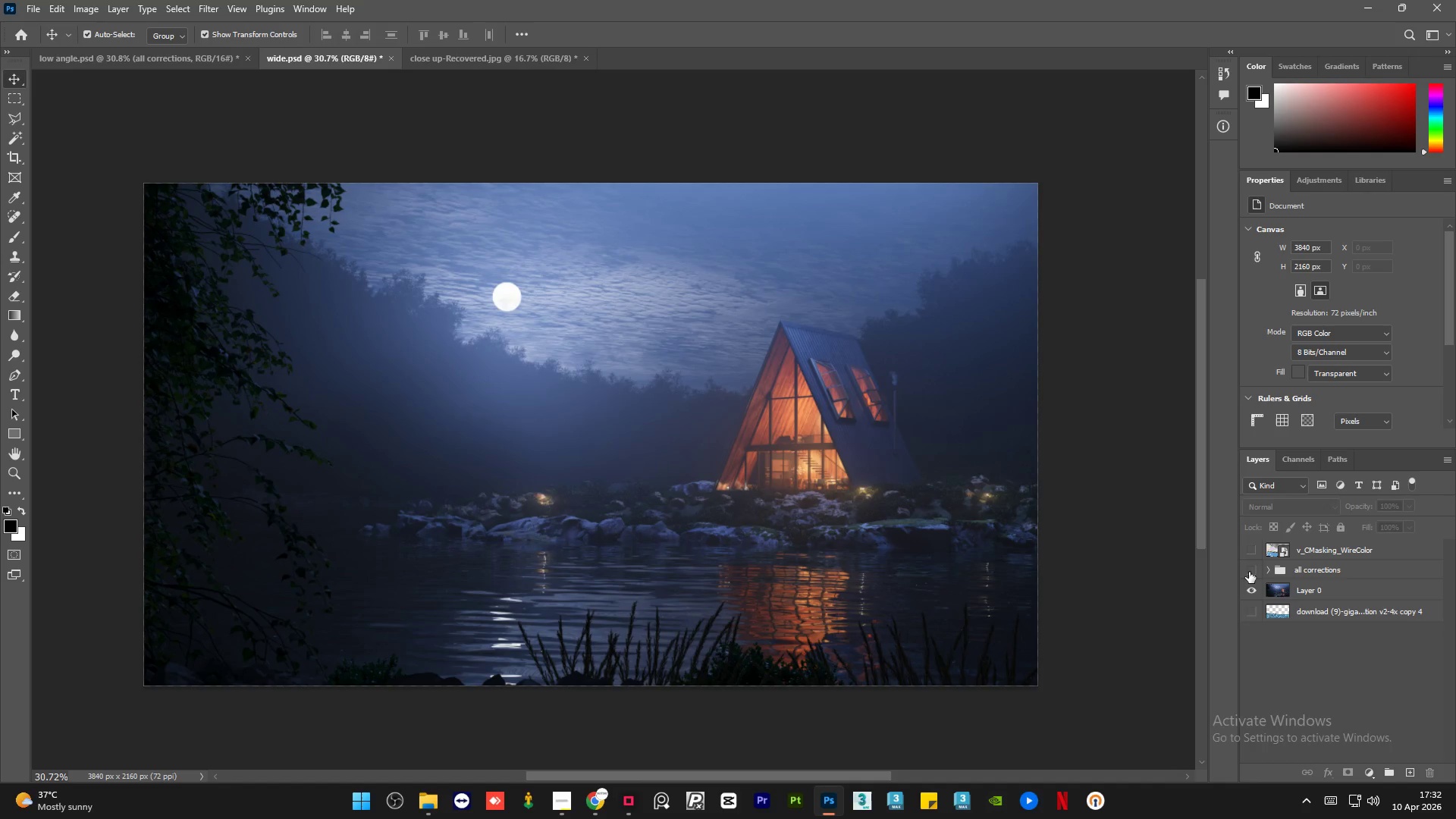 
left_click([1249, 572])
 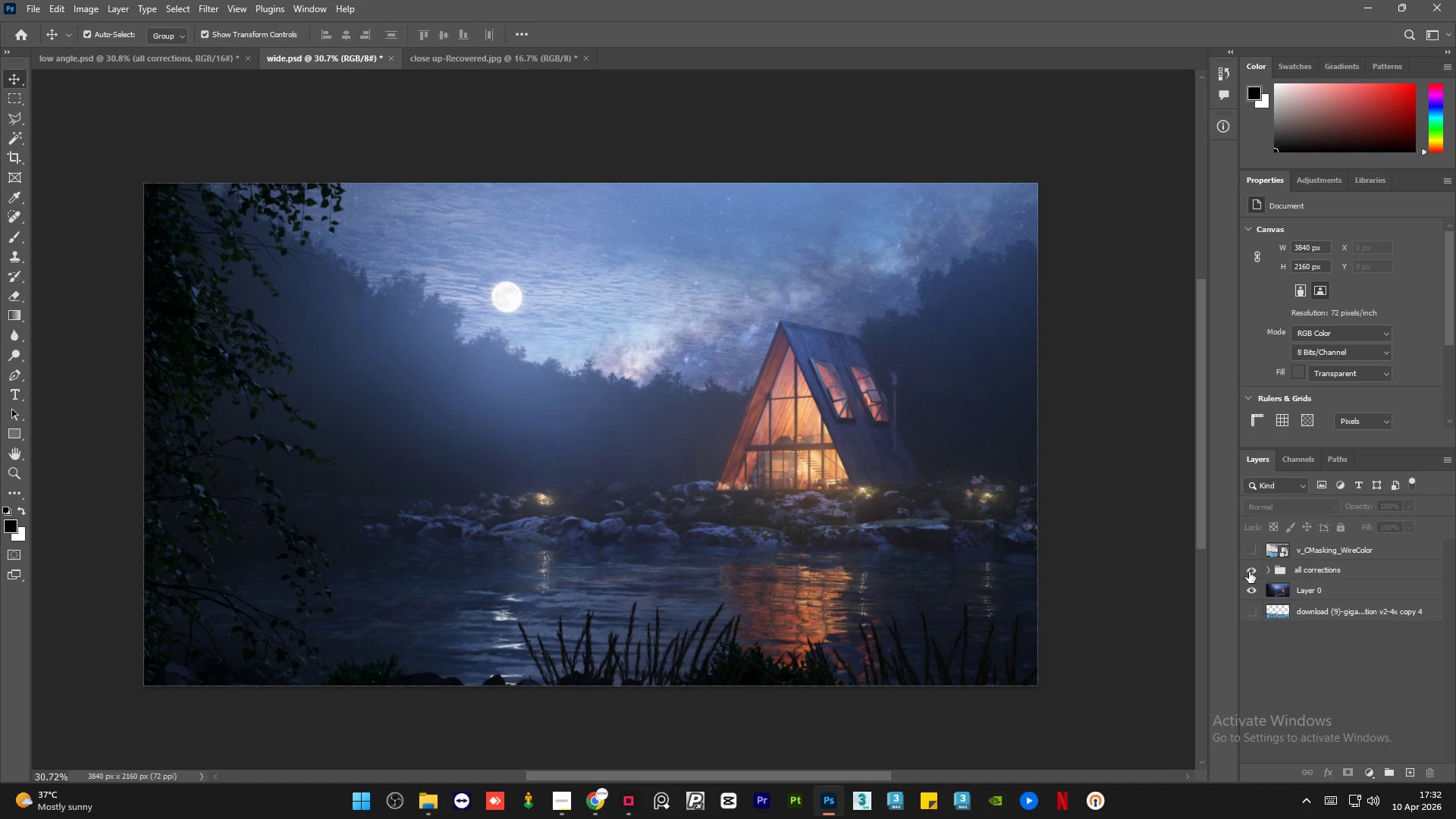 
left_click([1249, 572])
 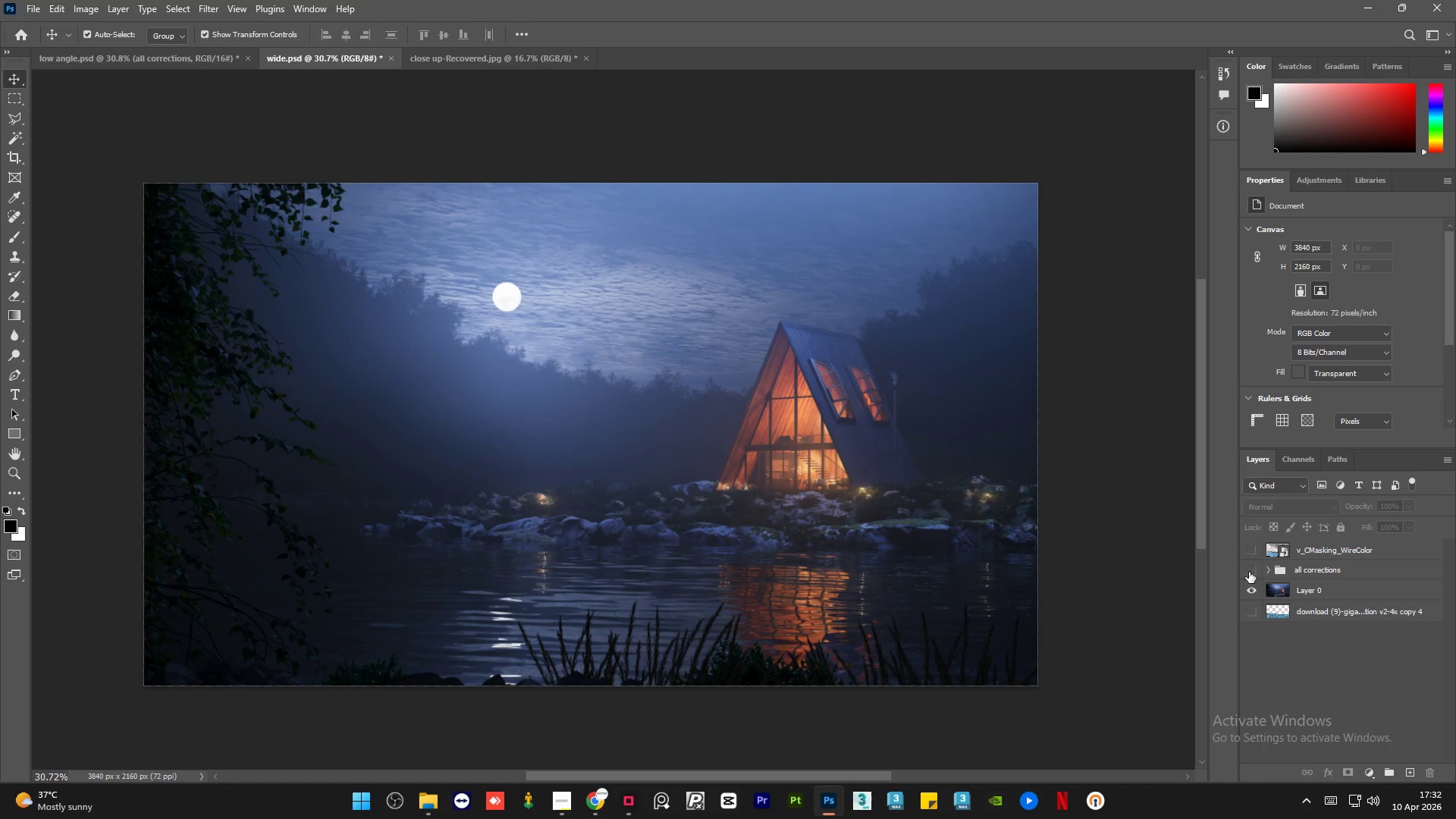 
left_click([1249, 572])